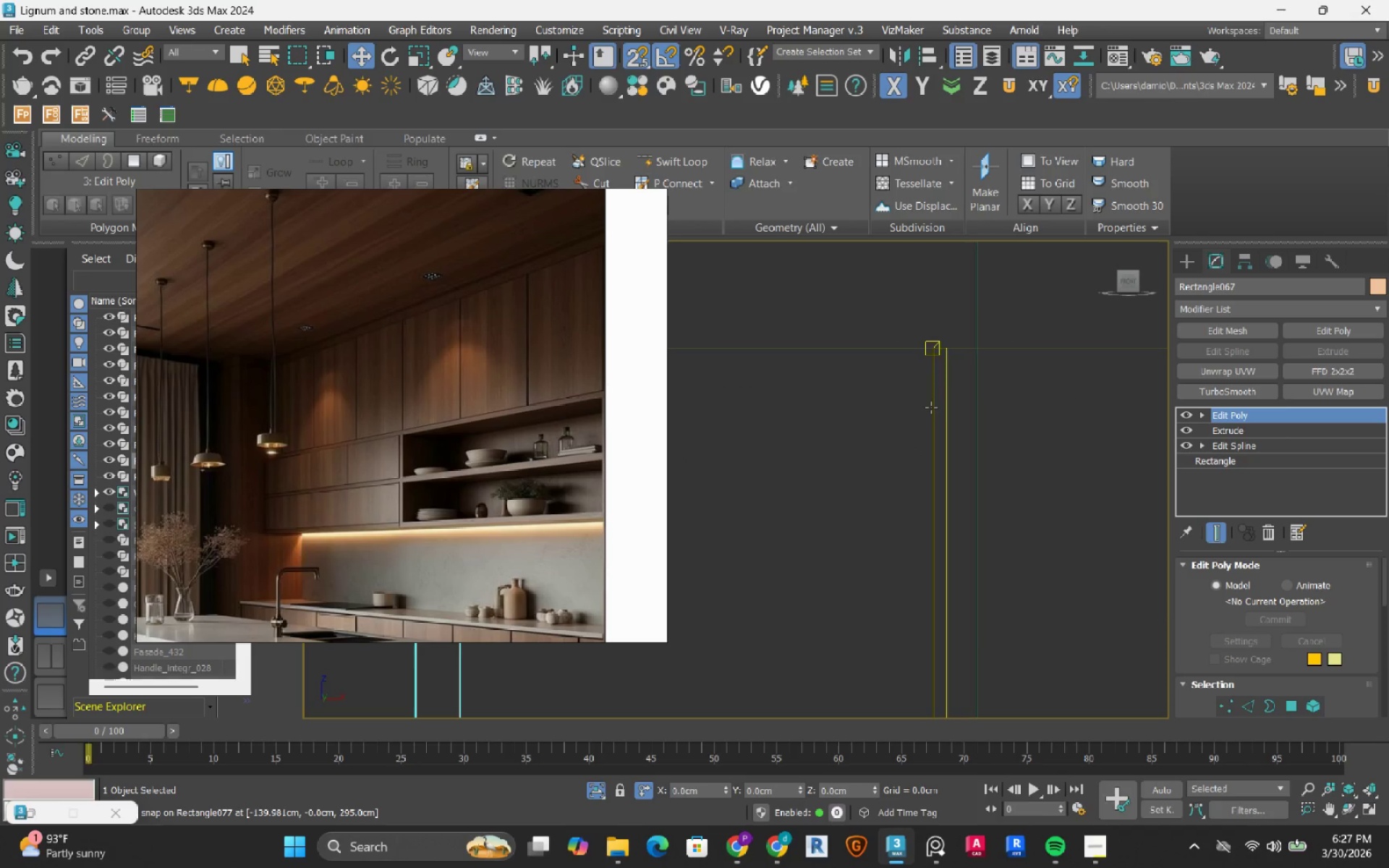 
left_click([931, 407])
 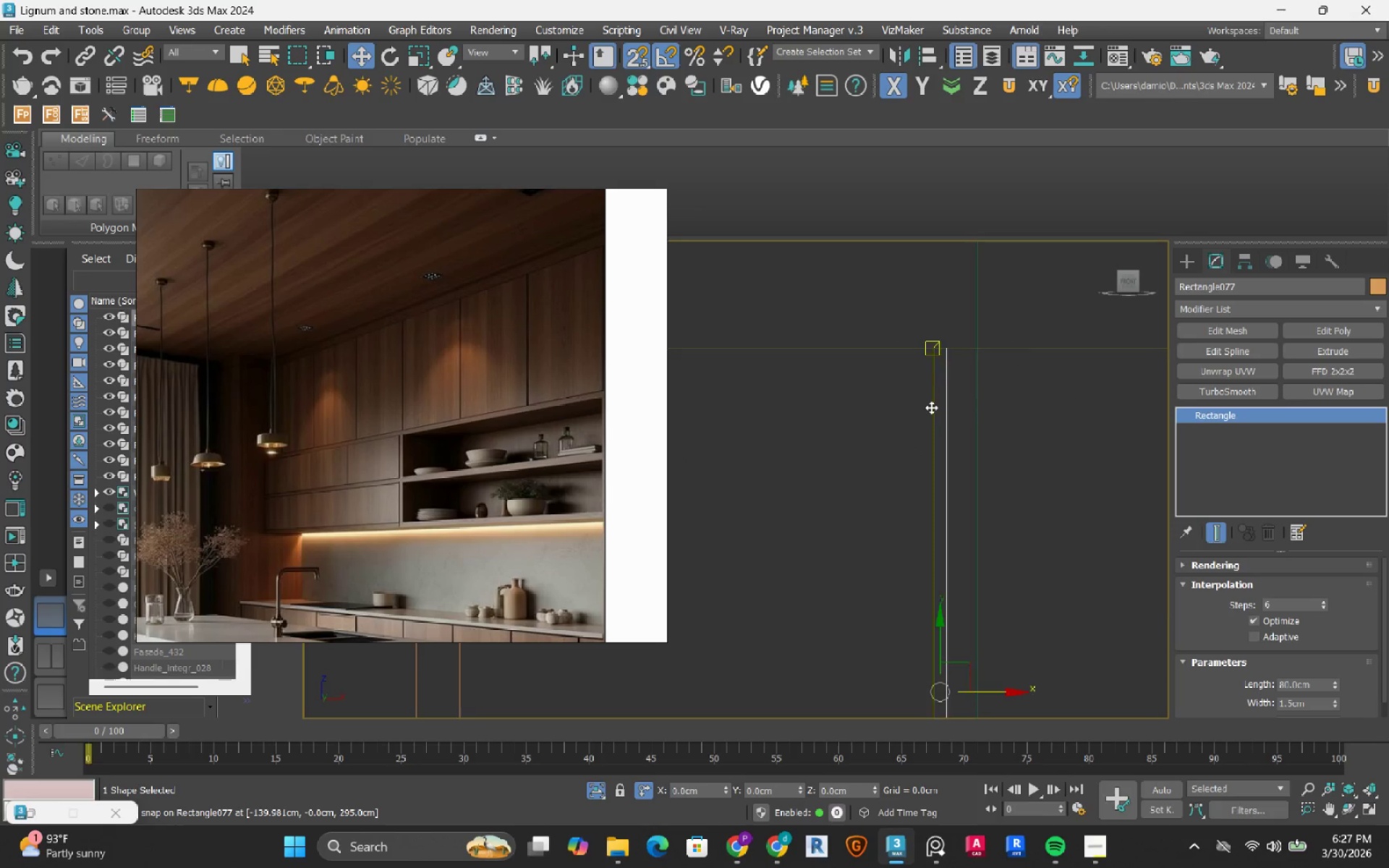 
scroll: coordinate [931, 407], scroll_direction: down, amount: 3.0
 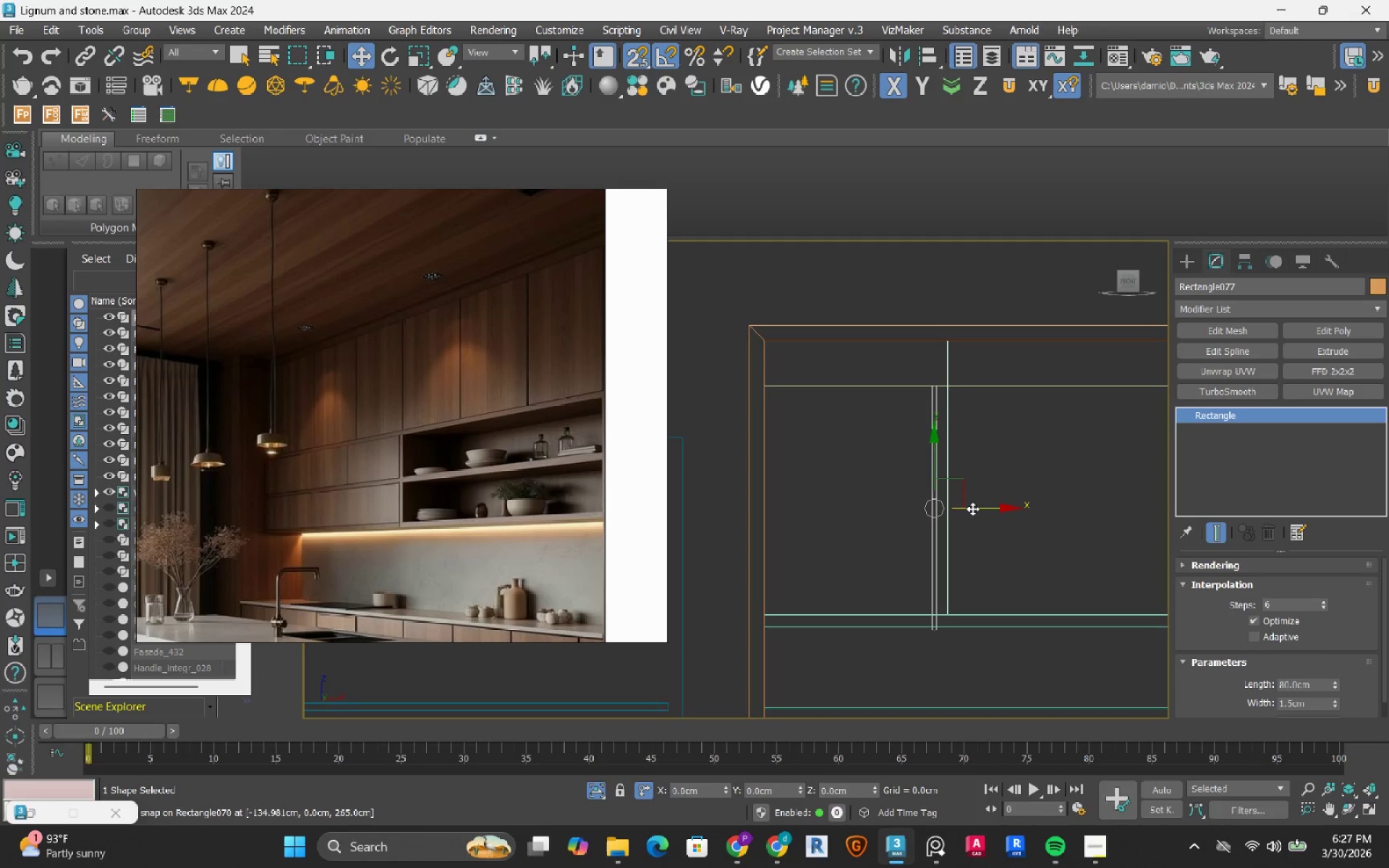 
mouse_move([941, 380])
 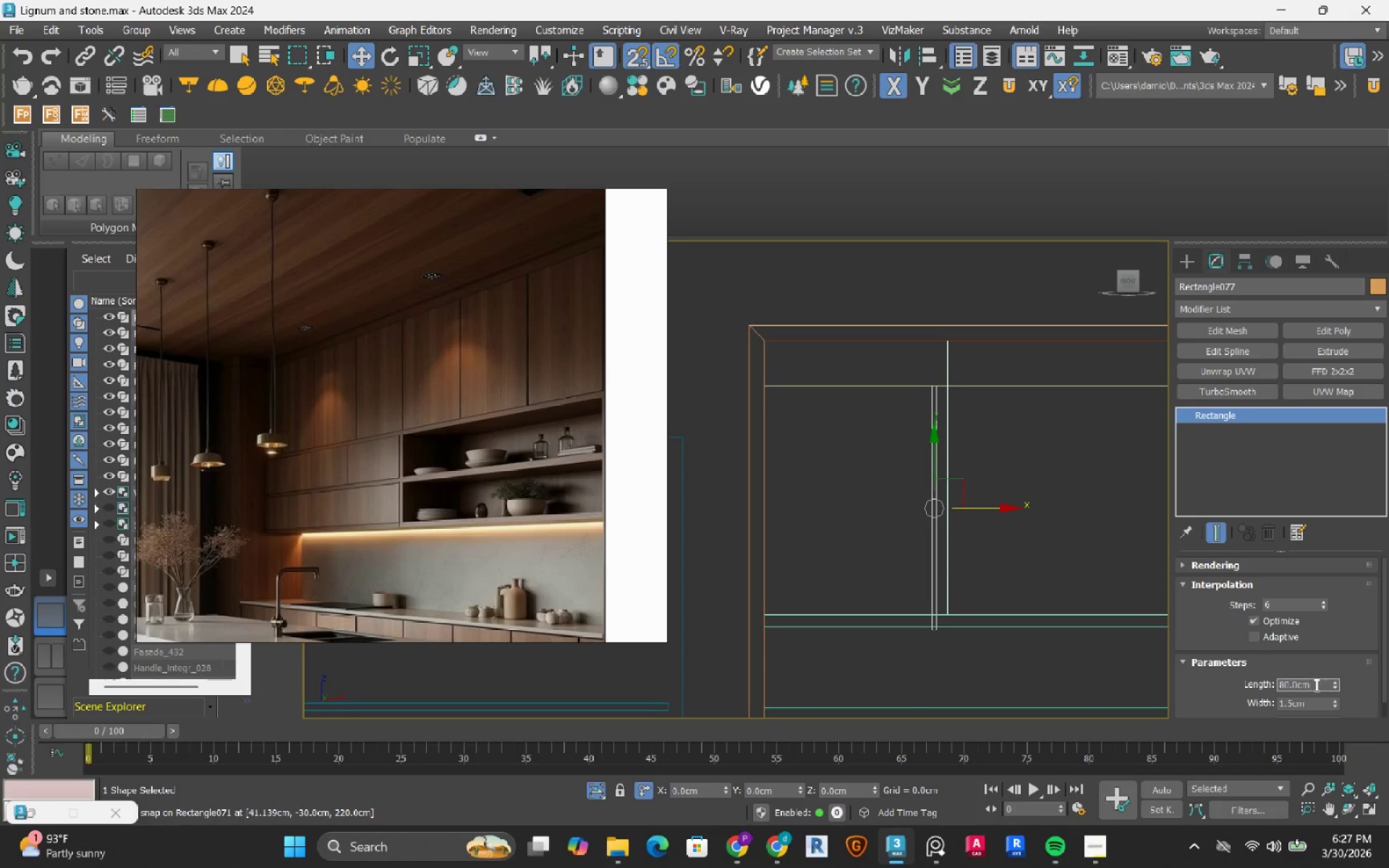 
double_click([1315, 685])
 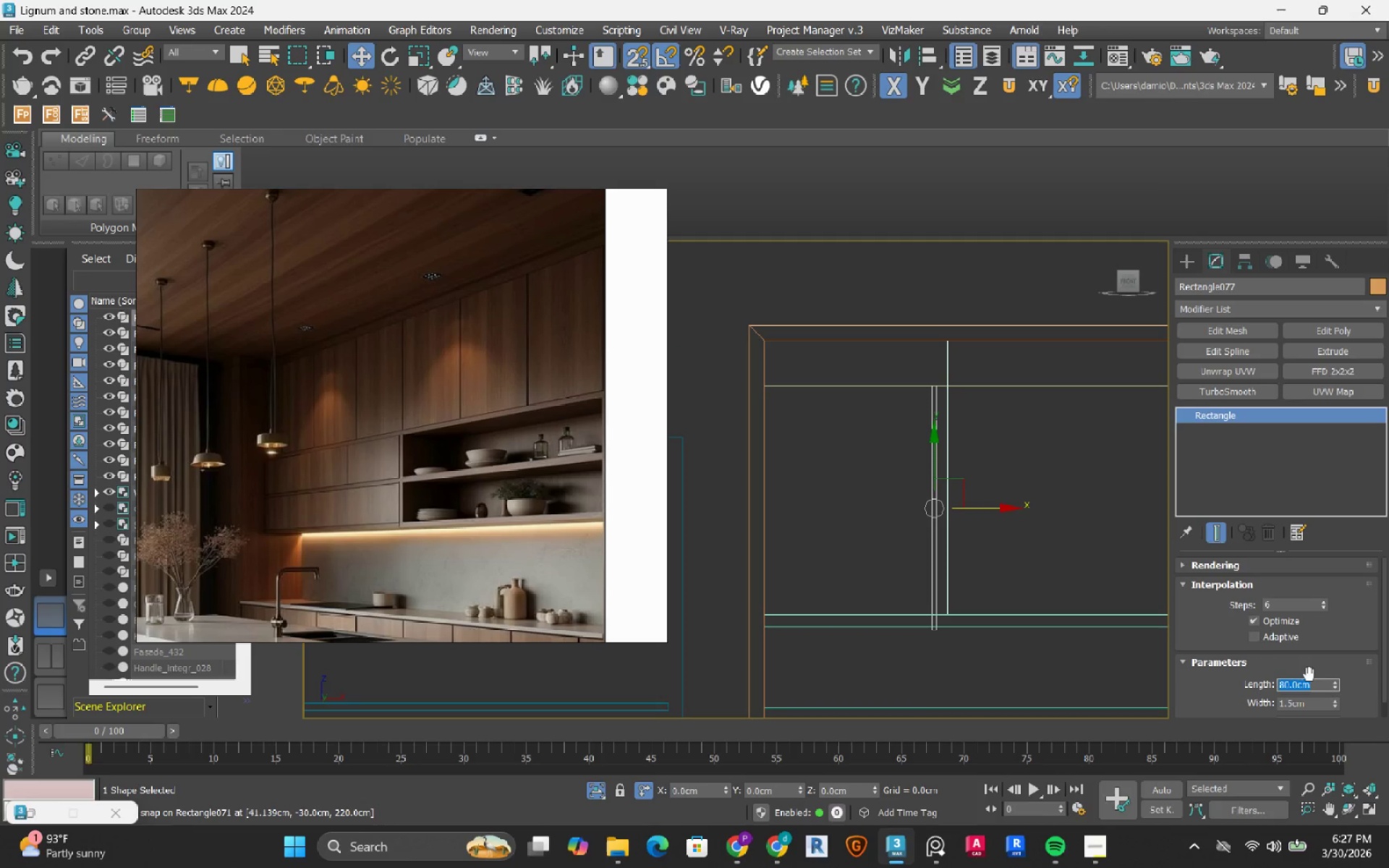 
key(Numpad9)
 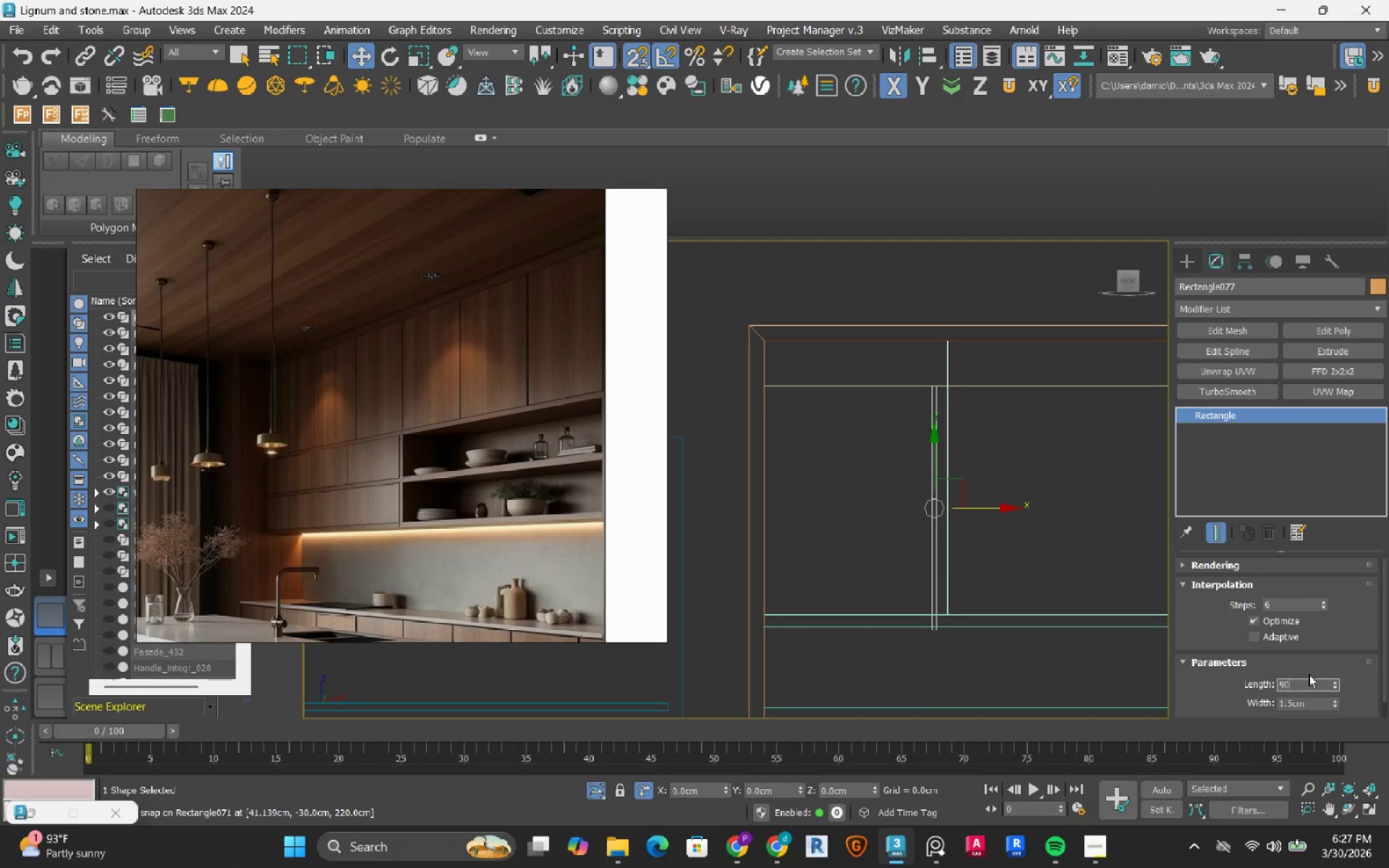 
key(Numpad0)
 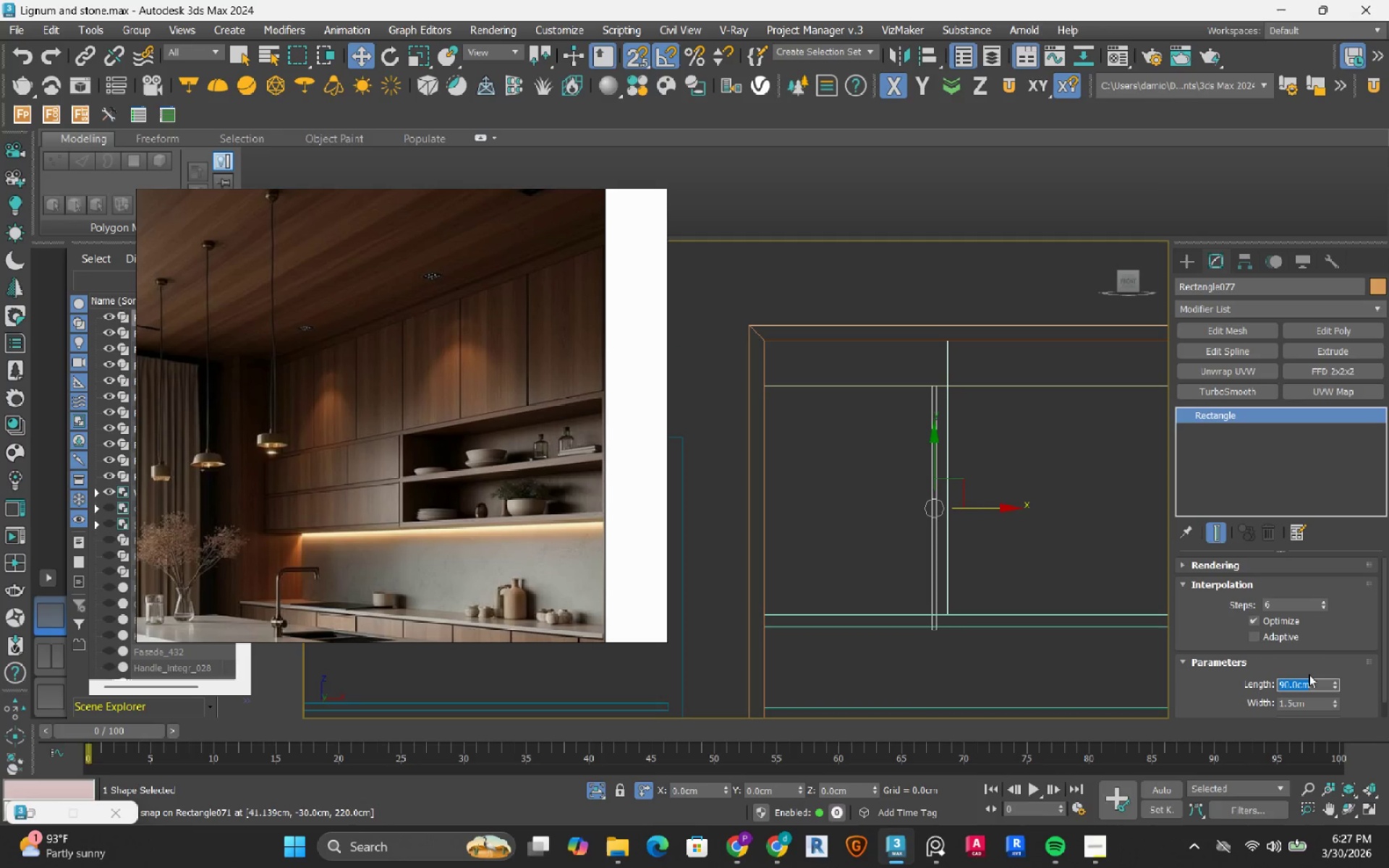 
key(NumpadEnter)
 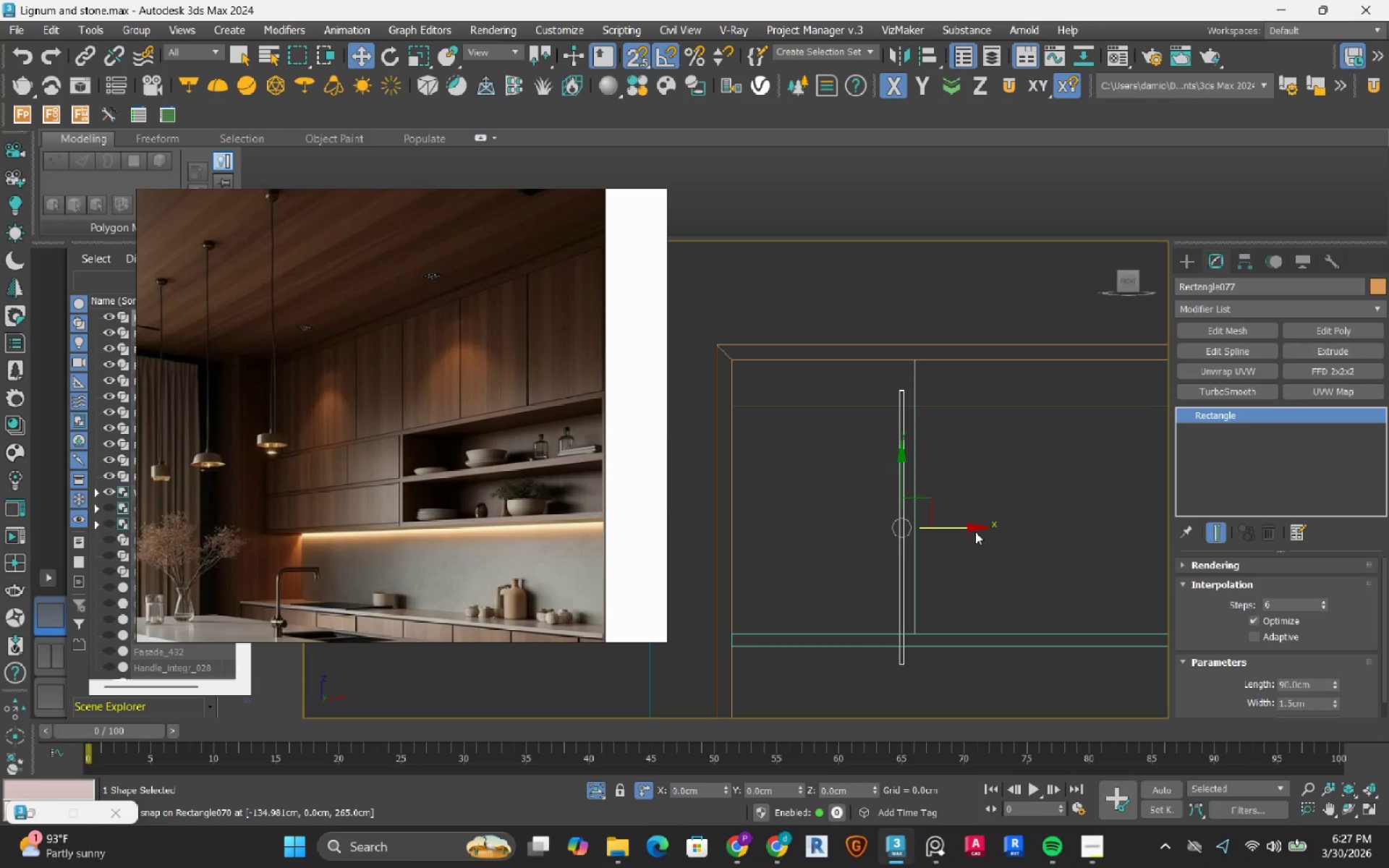 
left_click_drag(start_coordinate=[954, 528], to_coordinate=[951, 505])
 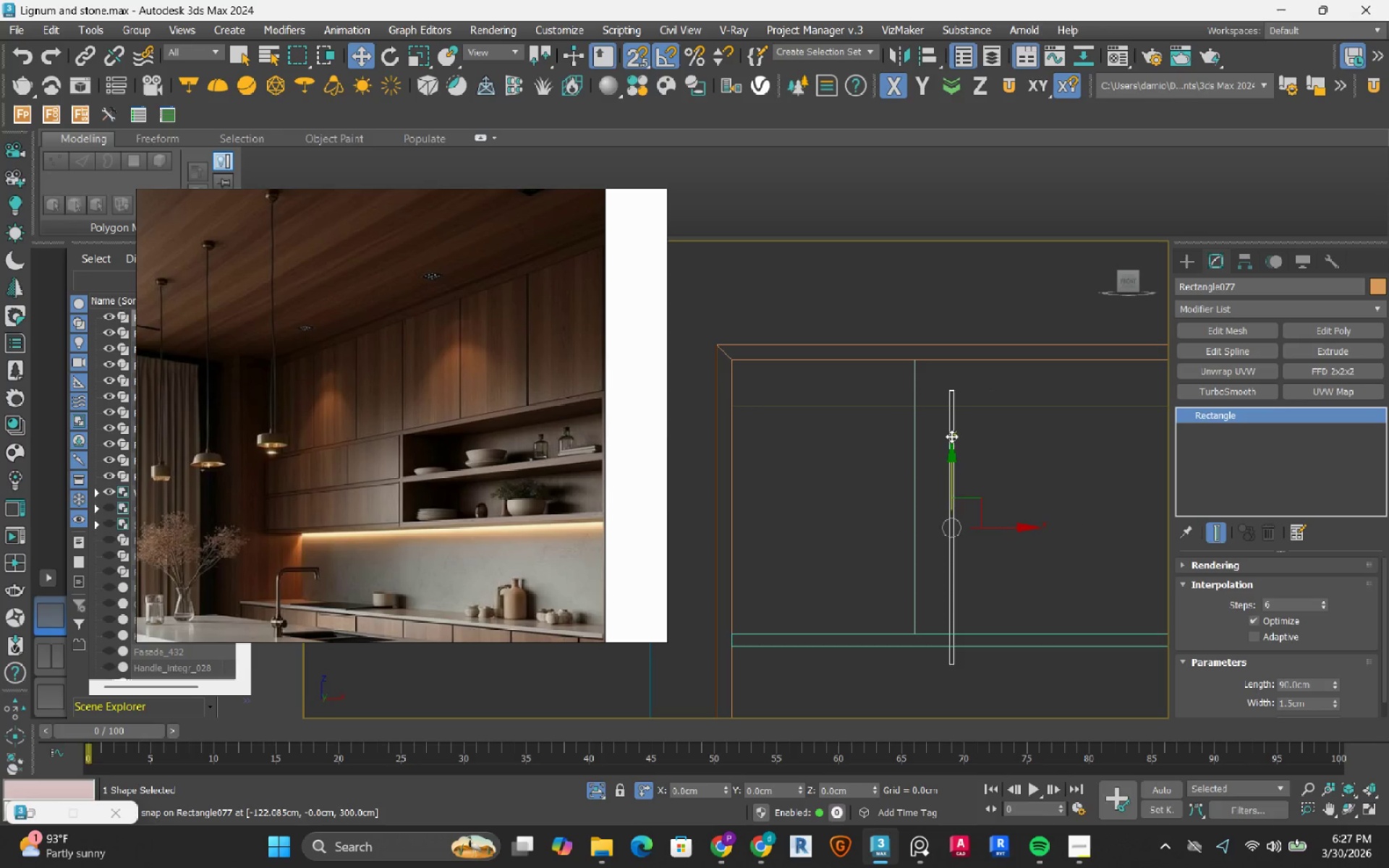 
left_click_drag(start_coordinate=[951, 464], to_coordinate=[956, 491])
 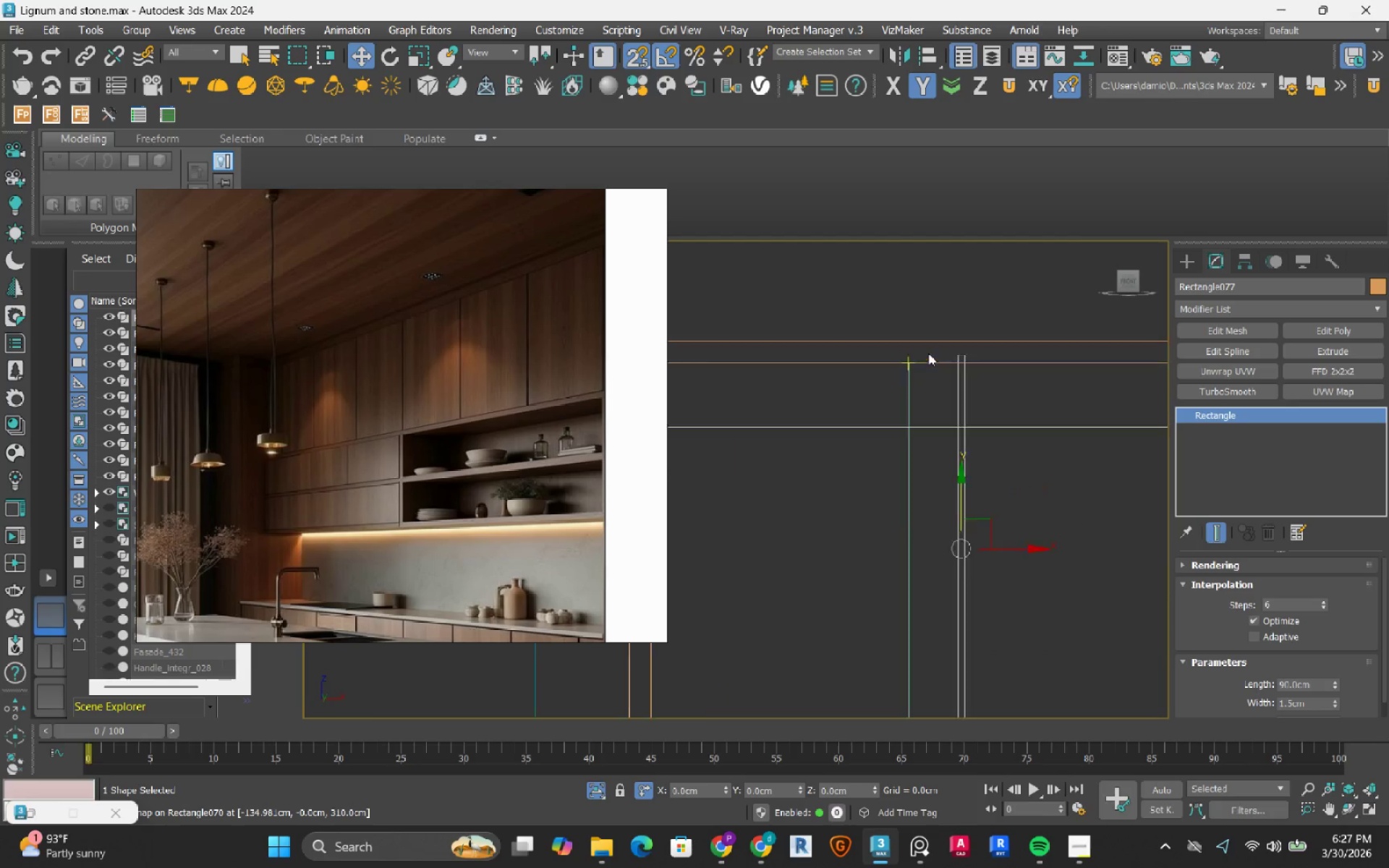 
scroll: coordinate [980, 352], scroll_direction: up, amount: 5.0
 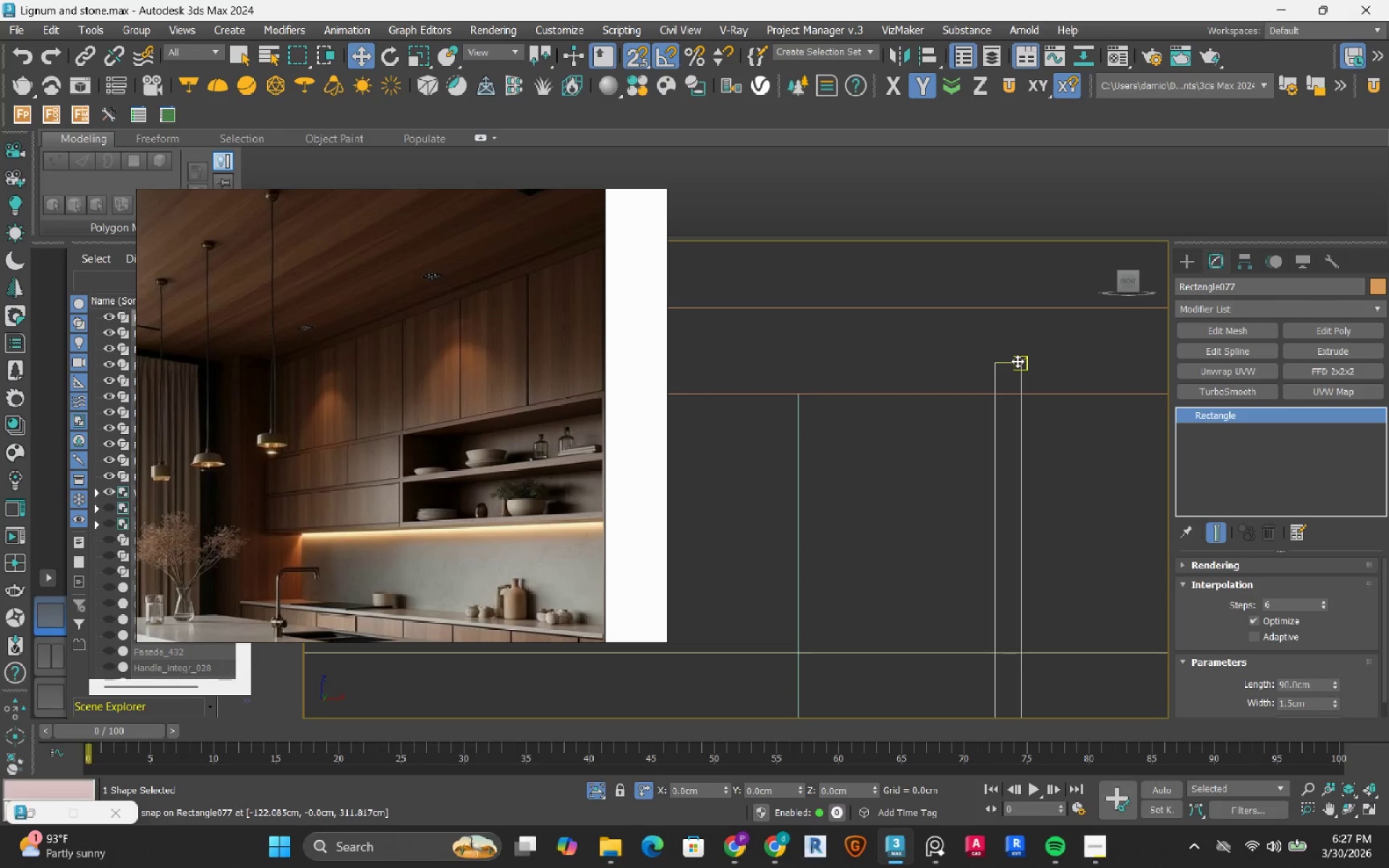 
left_click_drag(start_coordinate=[1017, 361], to_coordinate=[985, 387])
 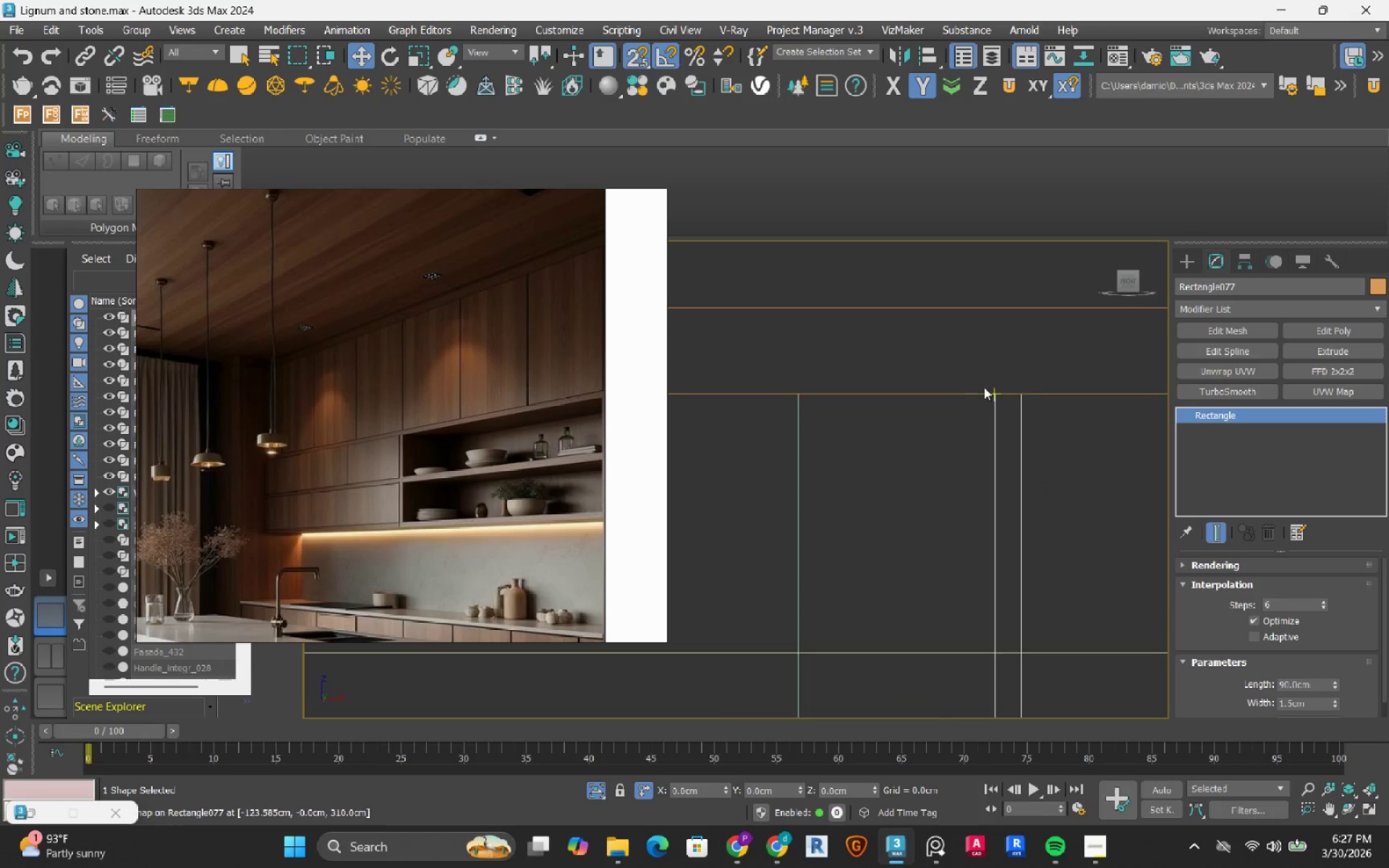 
scroll: coordinate [984, 387], scroll_direction: down, amount: 4.0
 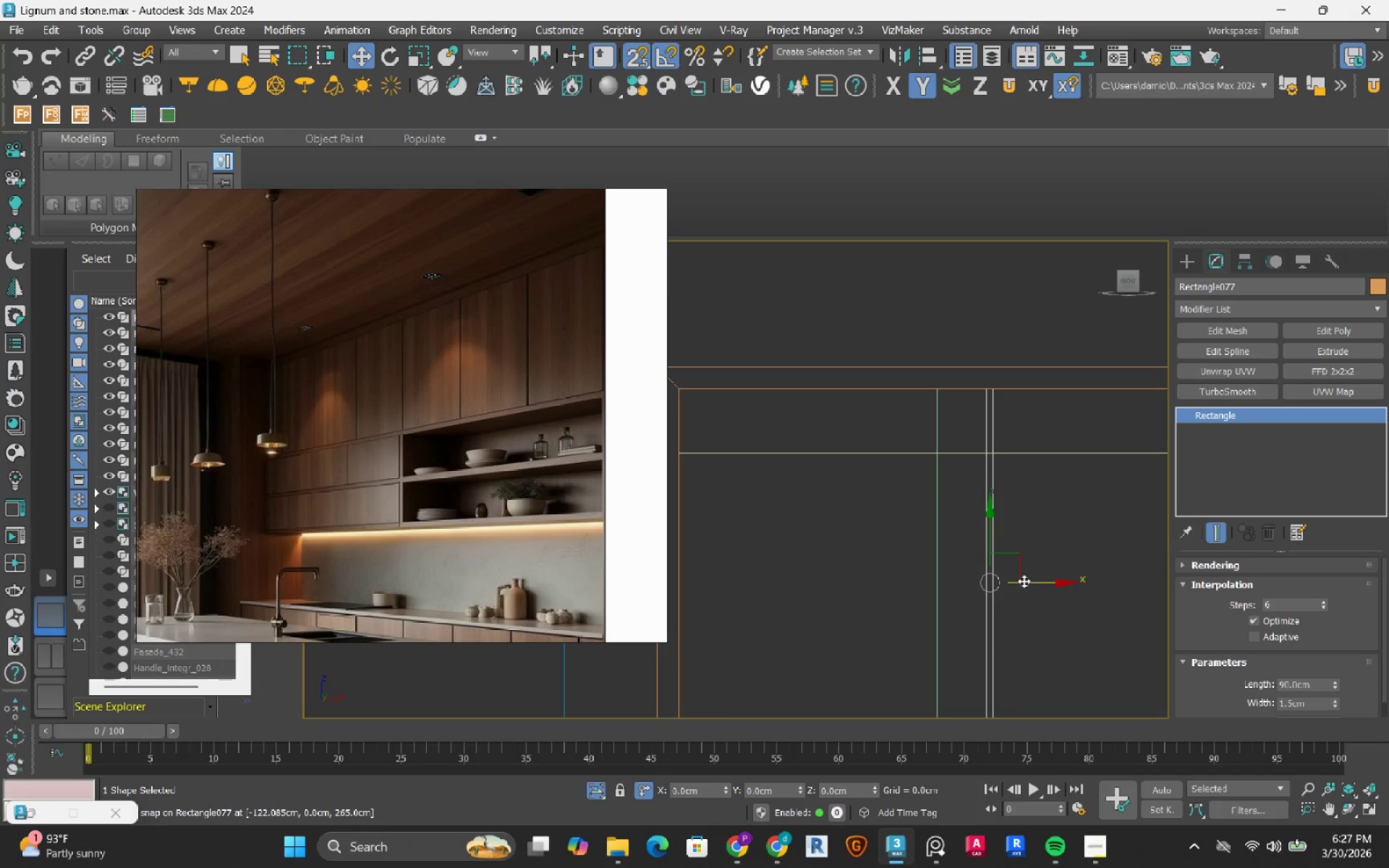 
left_click_drag(start_coordinate=[1024, 578], to_coordinate=[969, 611])
 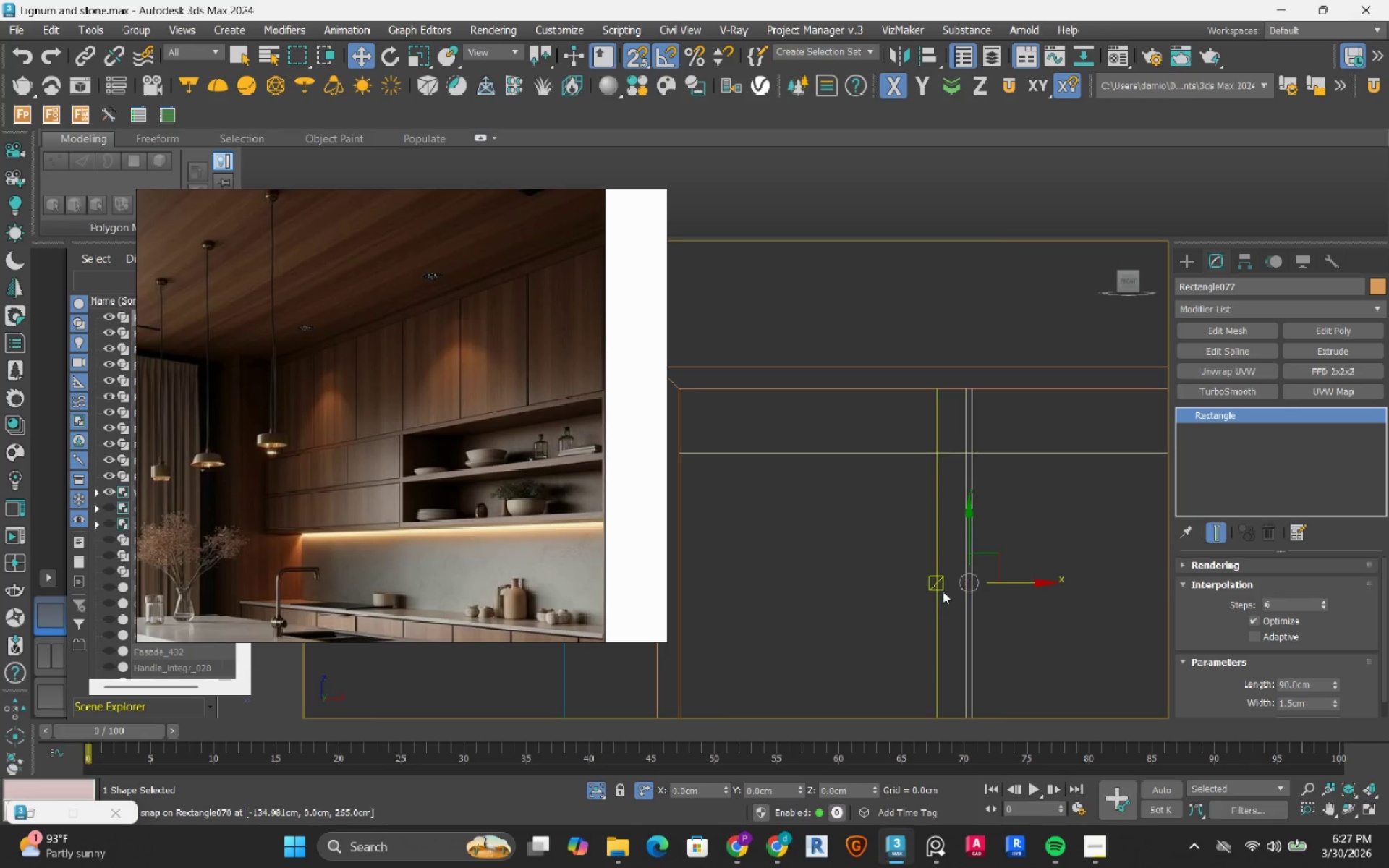 
scroll: coordinate [943, 591], scroll_direction: up, amount: 3.0
 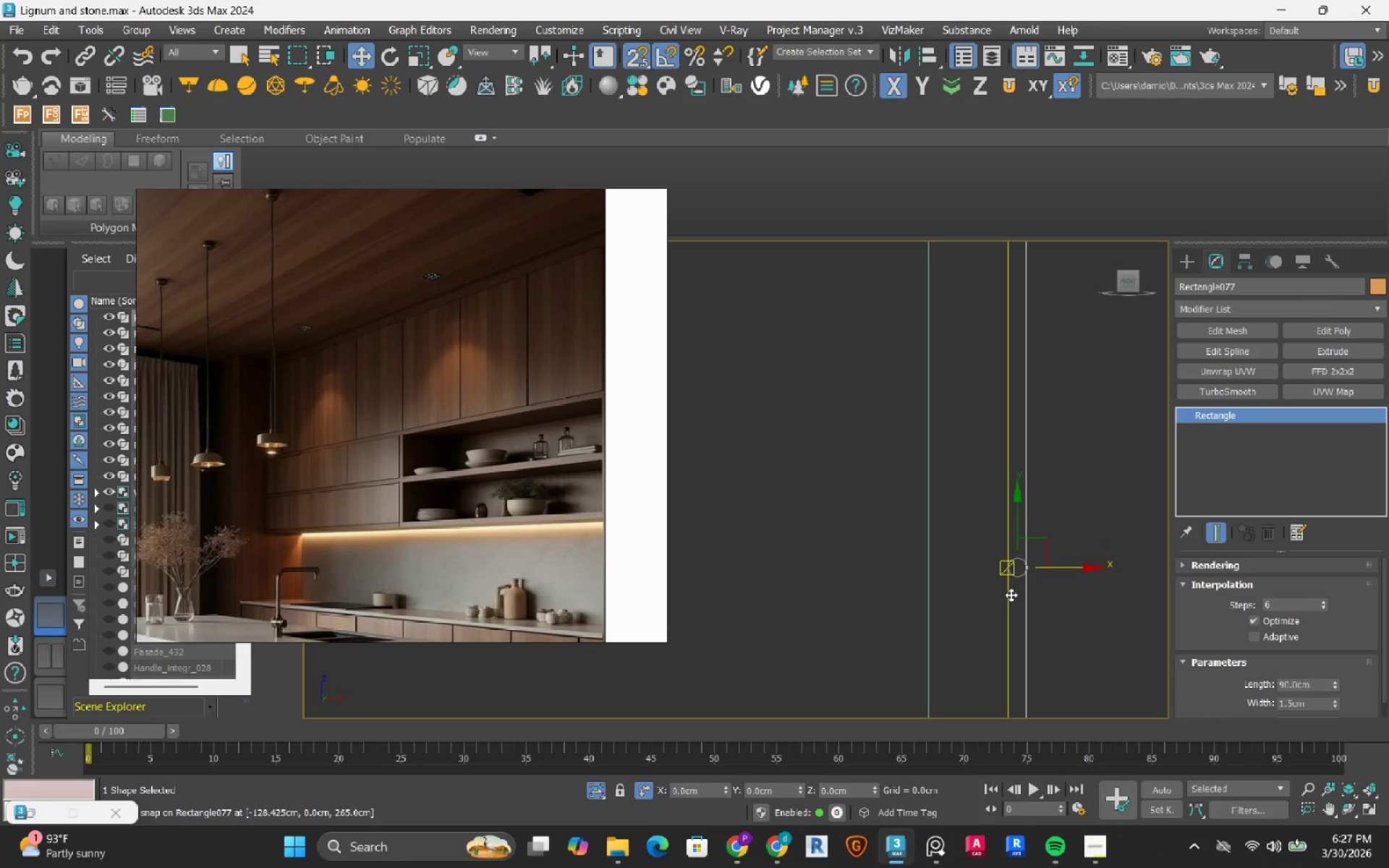 
left_click_drag(start_coordinate=[1011, 595], to_coordinate=[943, 569])
 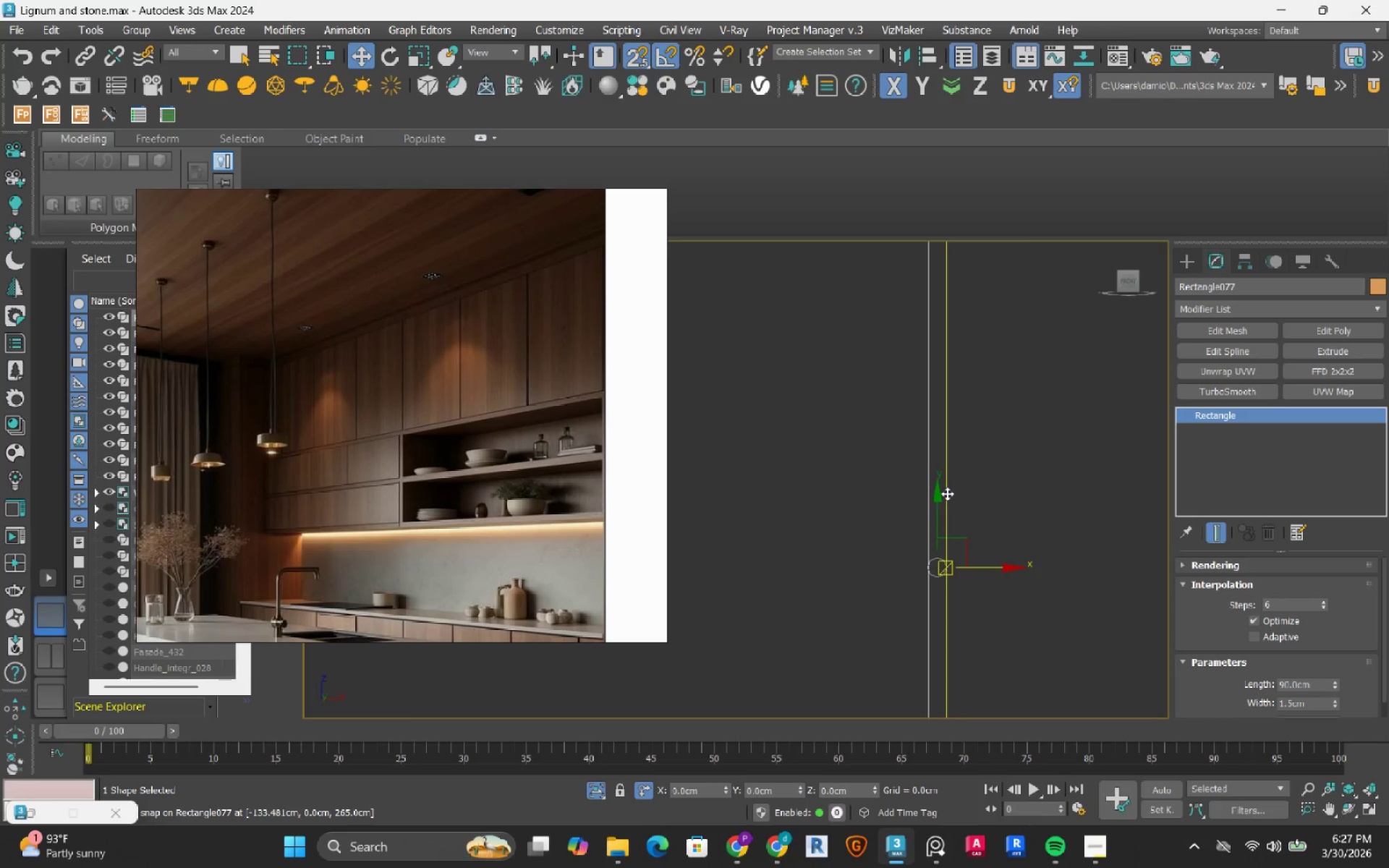 
scroll: coordinate [947, 493], scroll_direction: down, amount: 4.0
 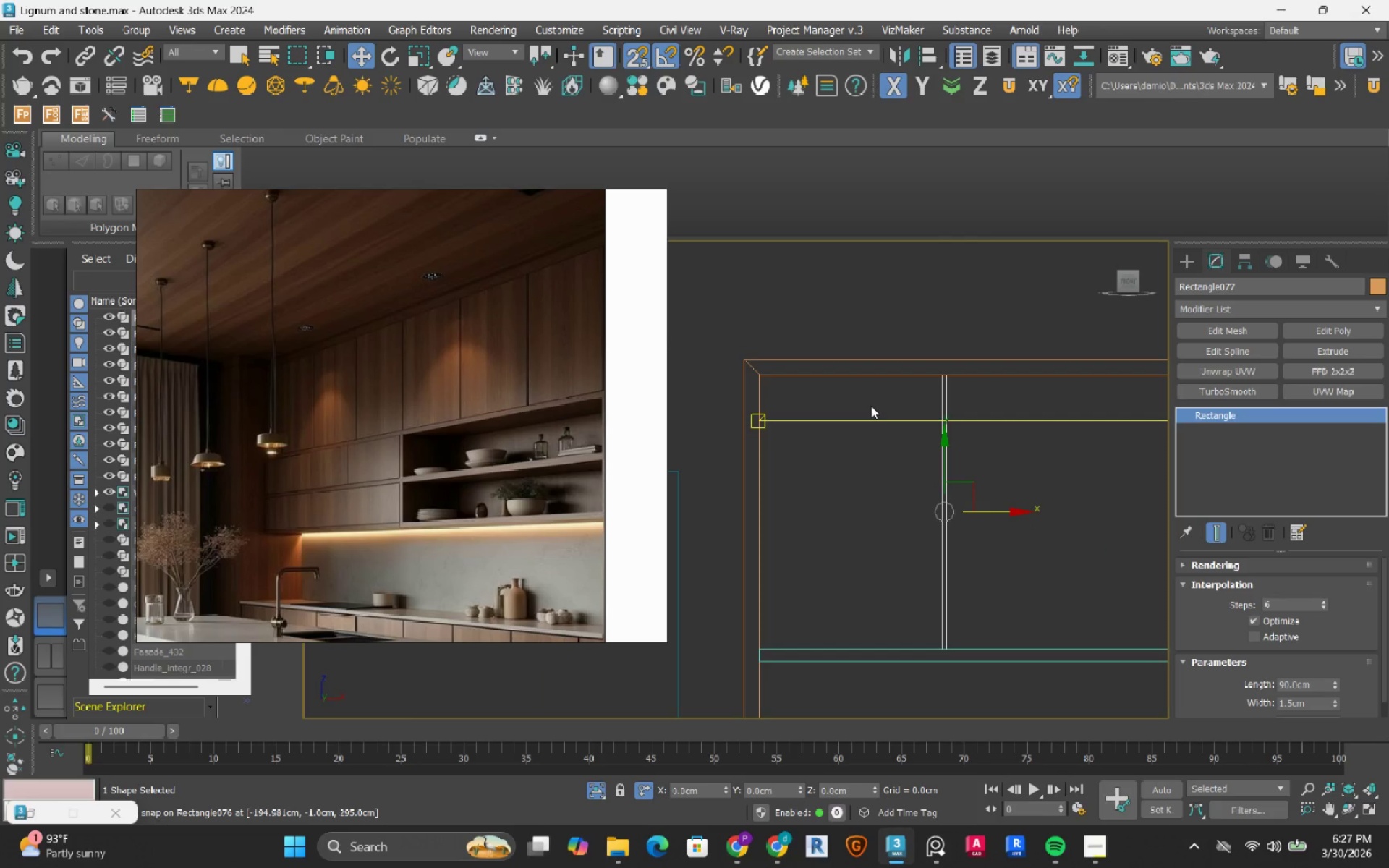 
left_click([865, 422])
 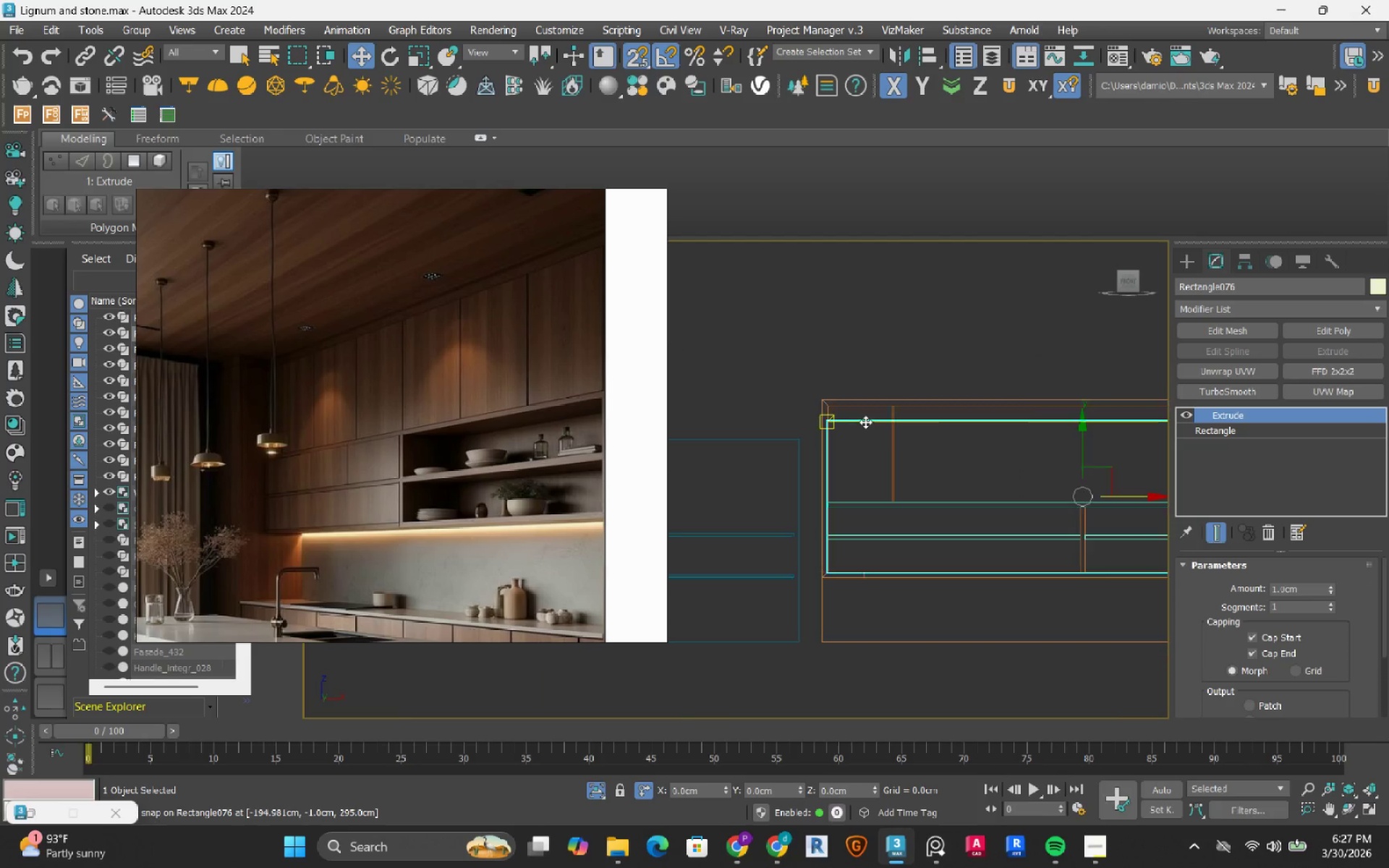 
scroll: coordinate [865, 422], scroll_direction: down, amount: 4.0
 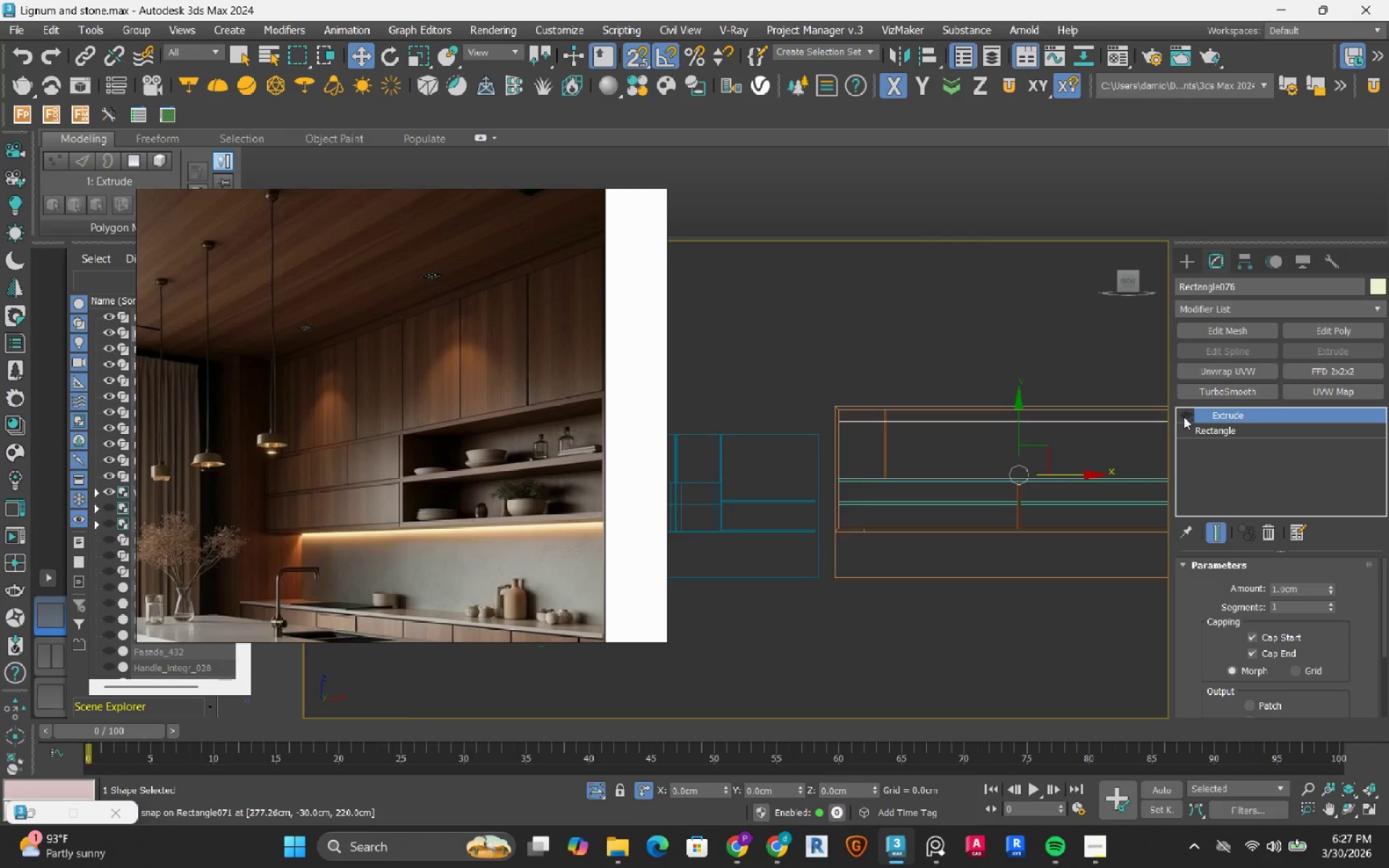 
double_click([1203, 433])
 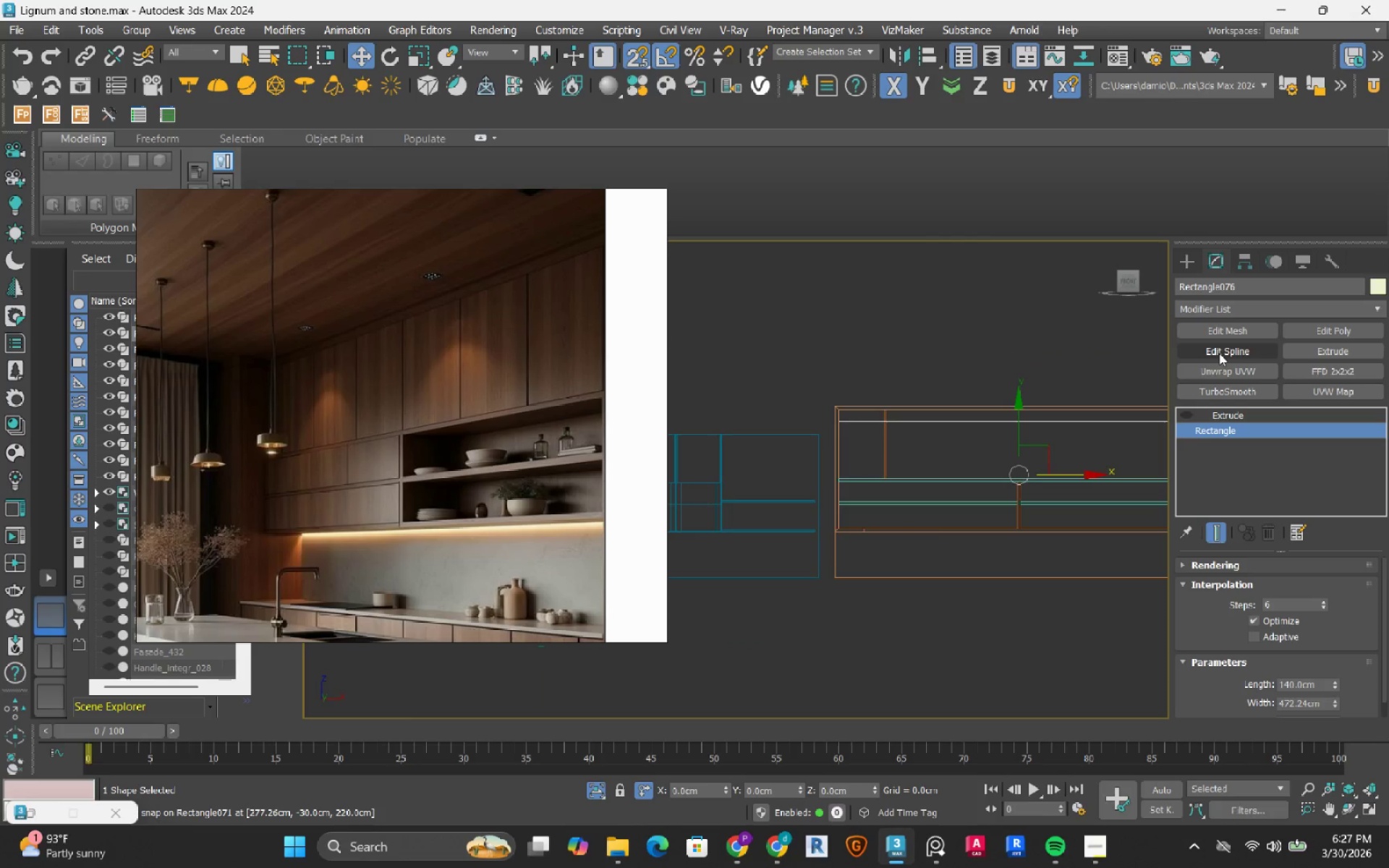 
left_click([1219, 353])
 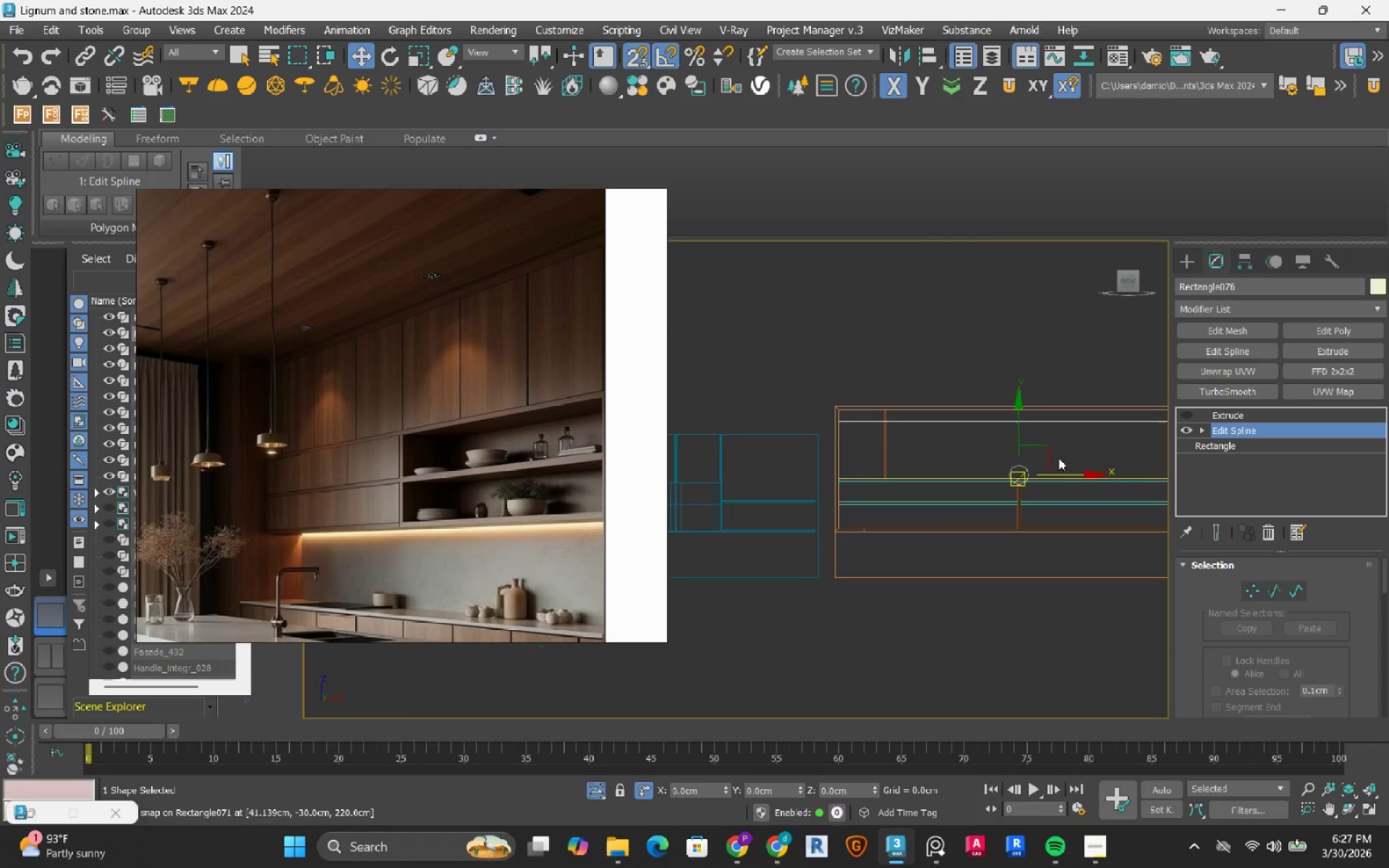 
key(1)
 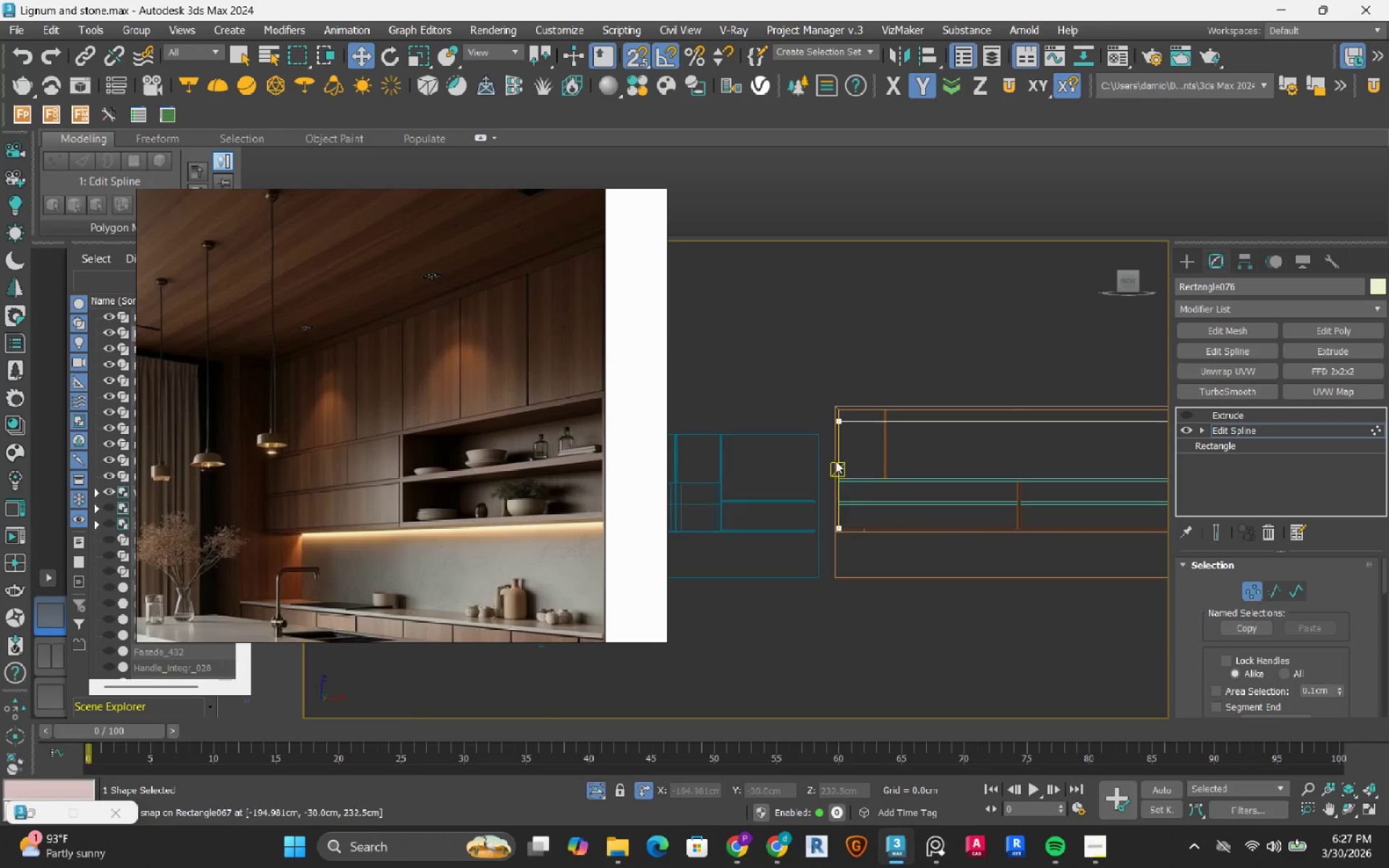 
scroll: coordinate [823, 461], scroll_direction: down, amount: 2.0
 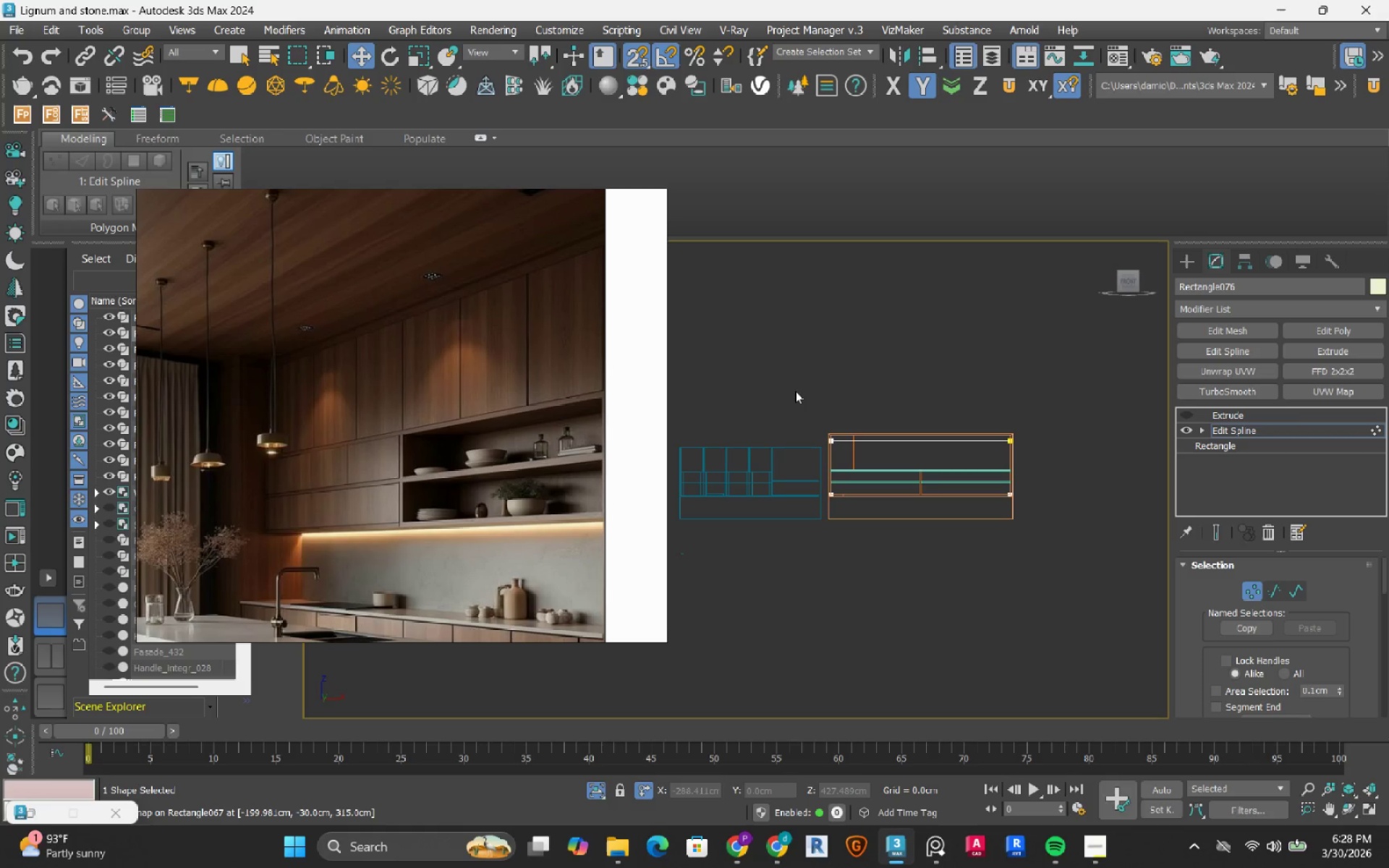 
key(Control+ControlLeft)
 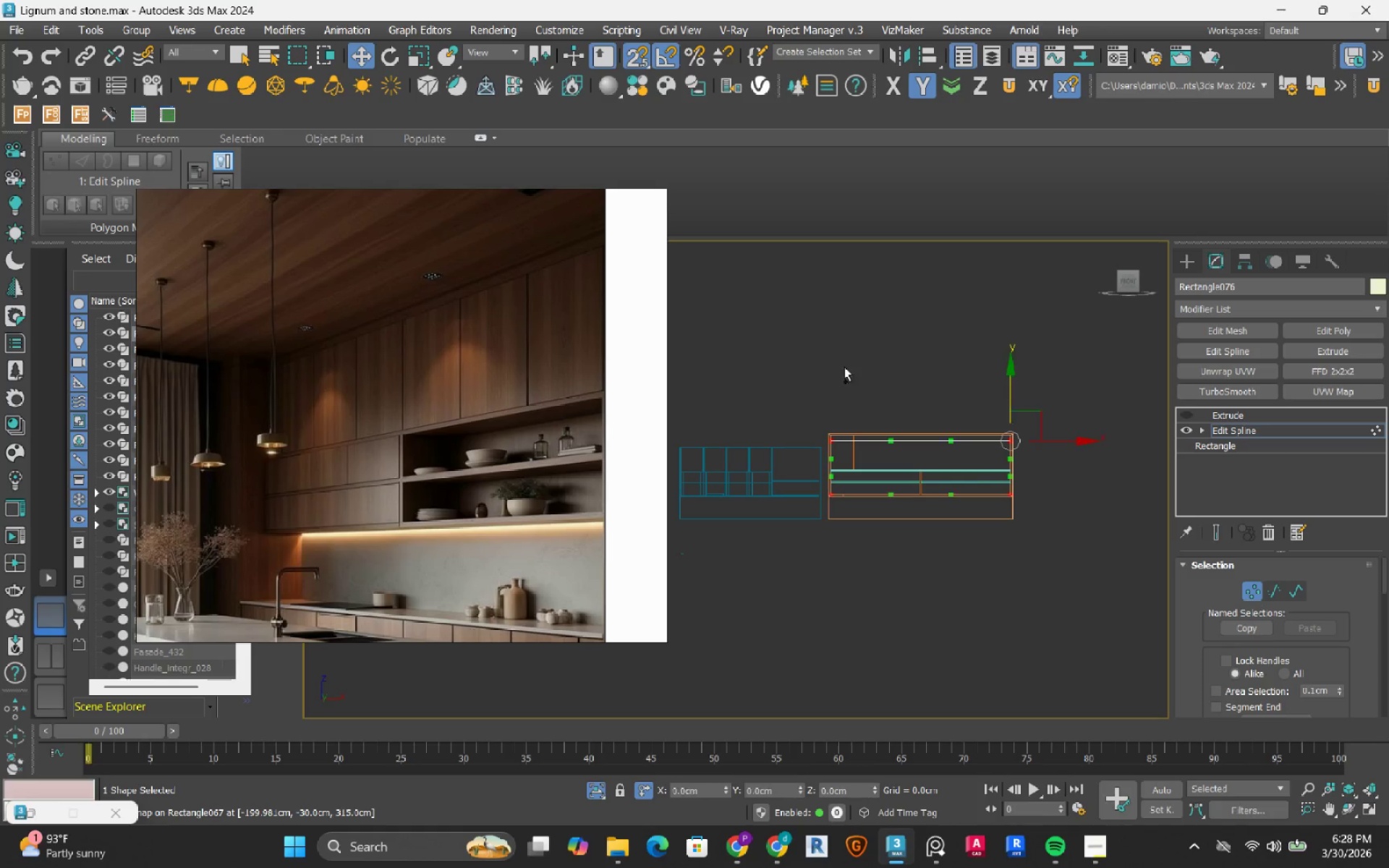 
key(Control+A)
 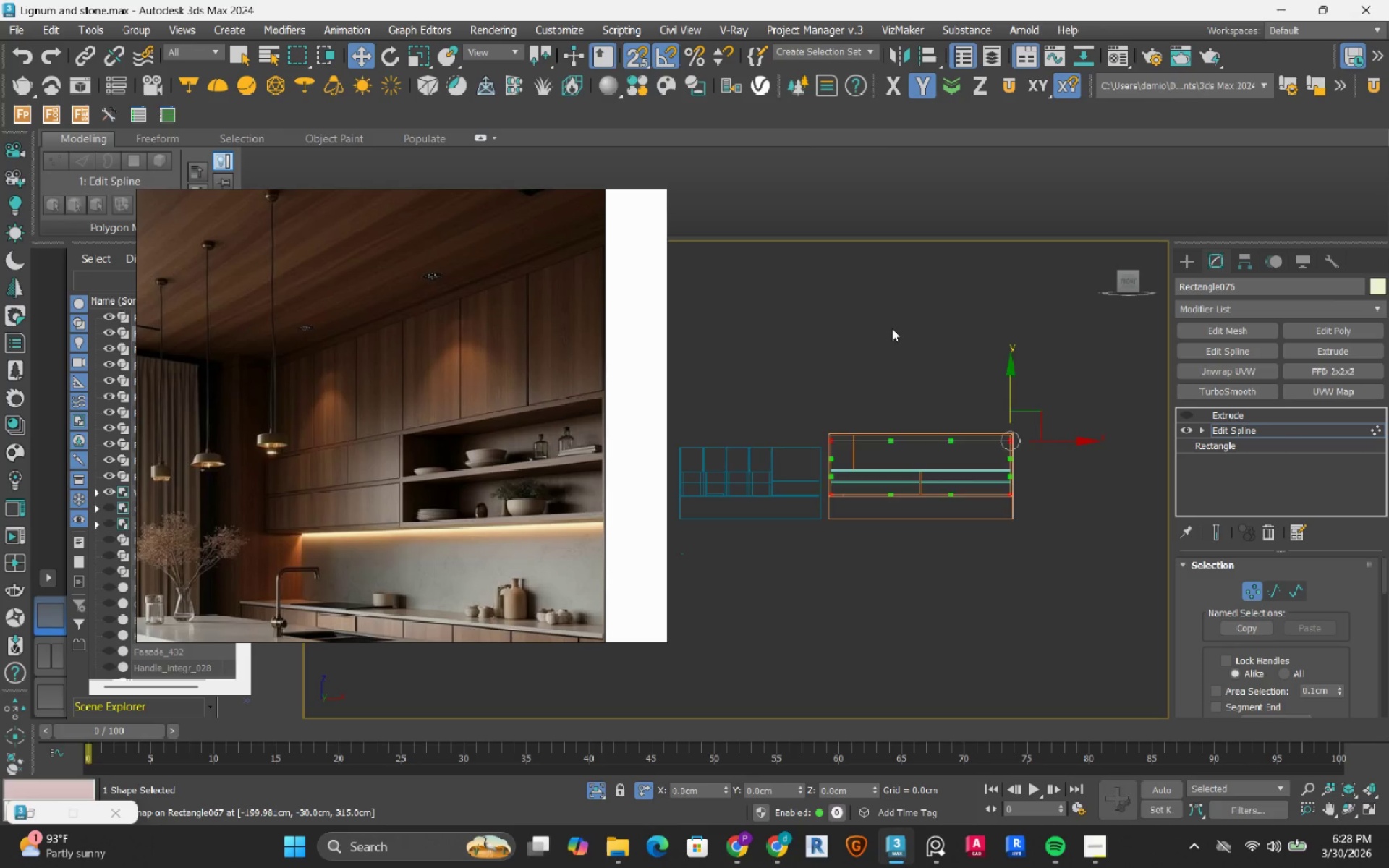 
right_click([892, 328])
 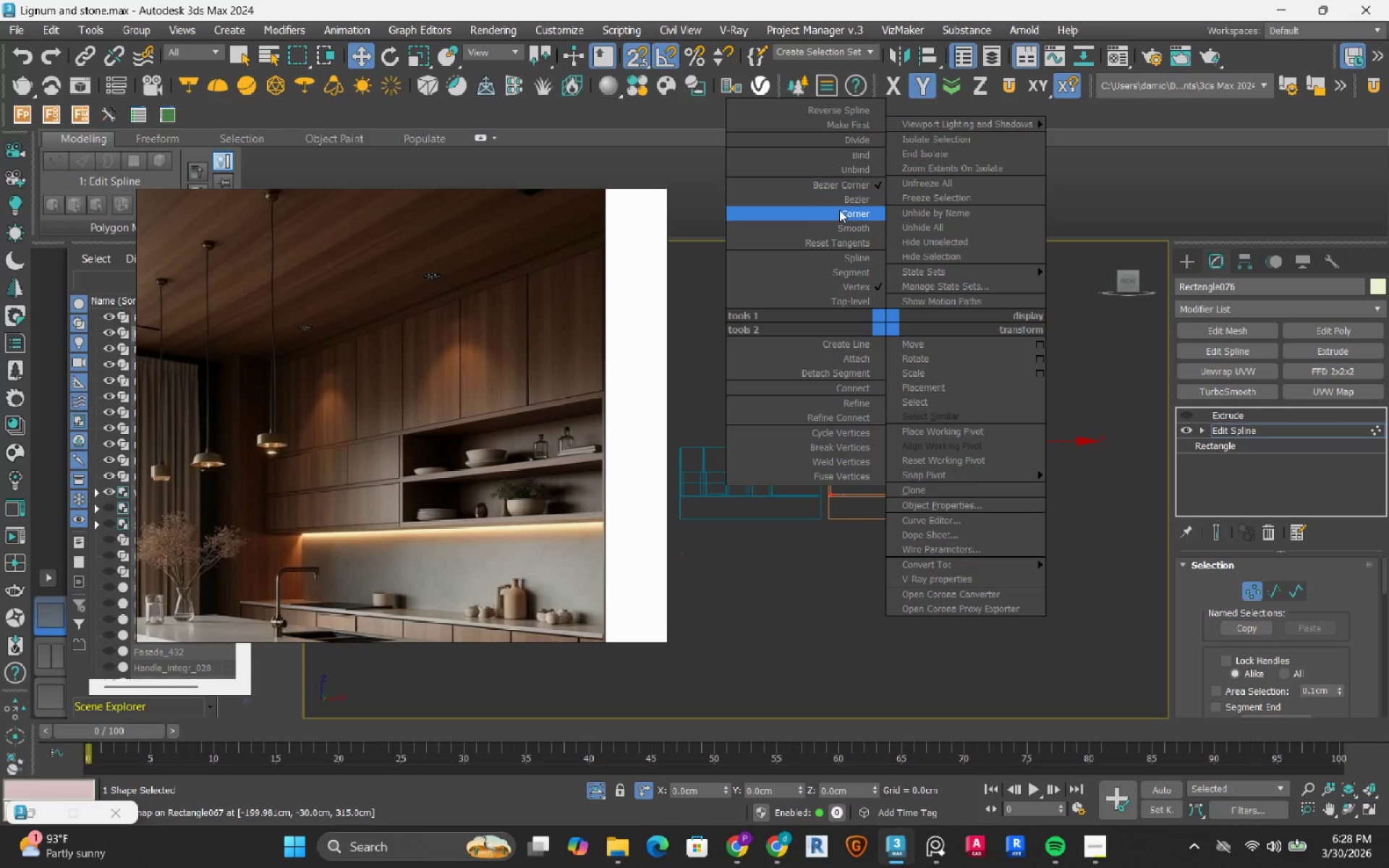 
left_click([839, 210])
 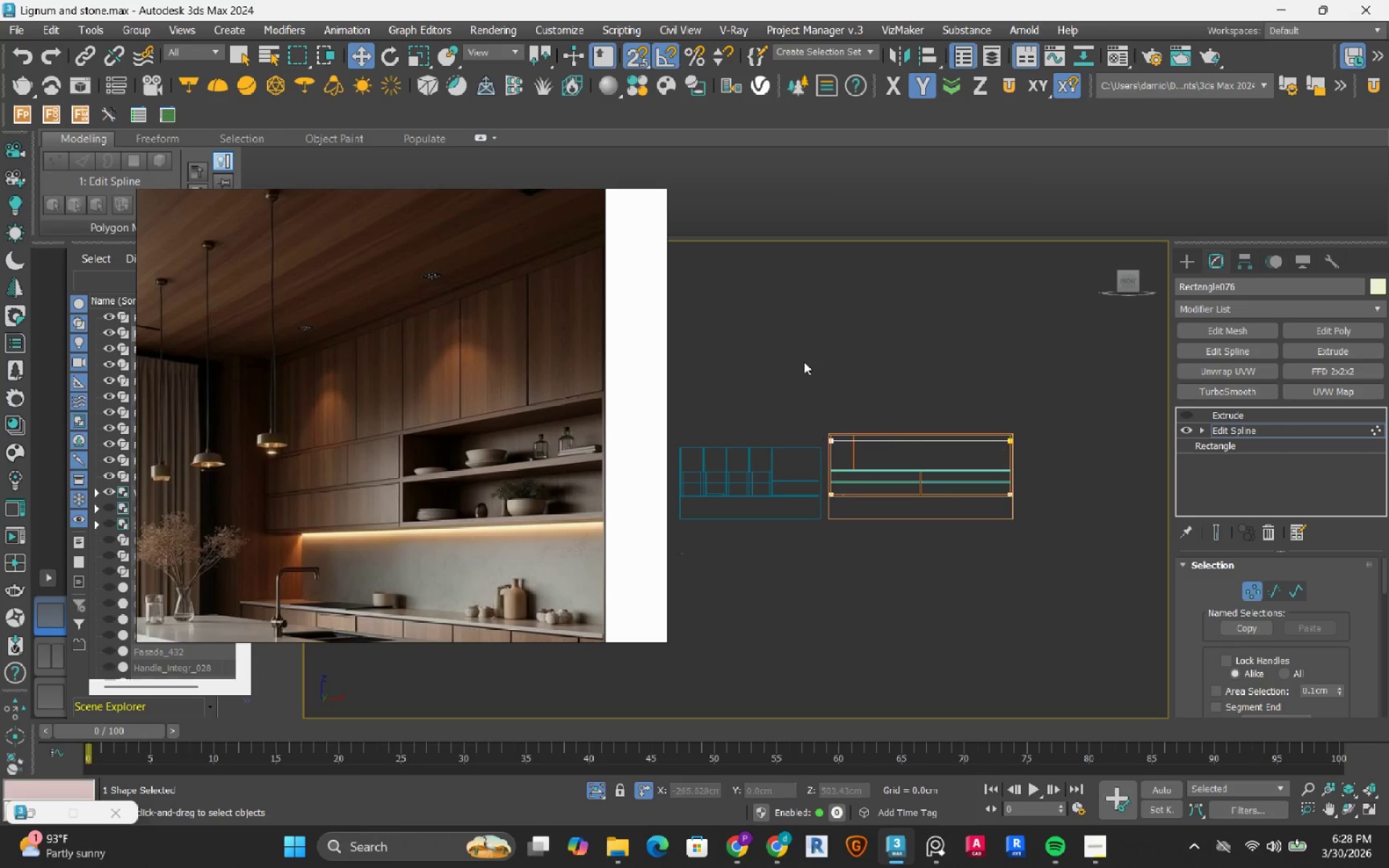 
left_click_drag(start_coordinate=[804, 364], to_coordinate=[1110, 462])
 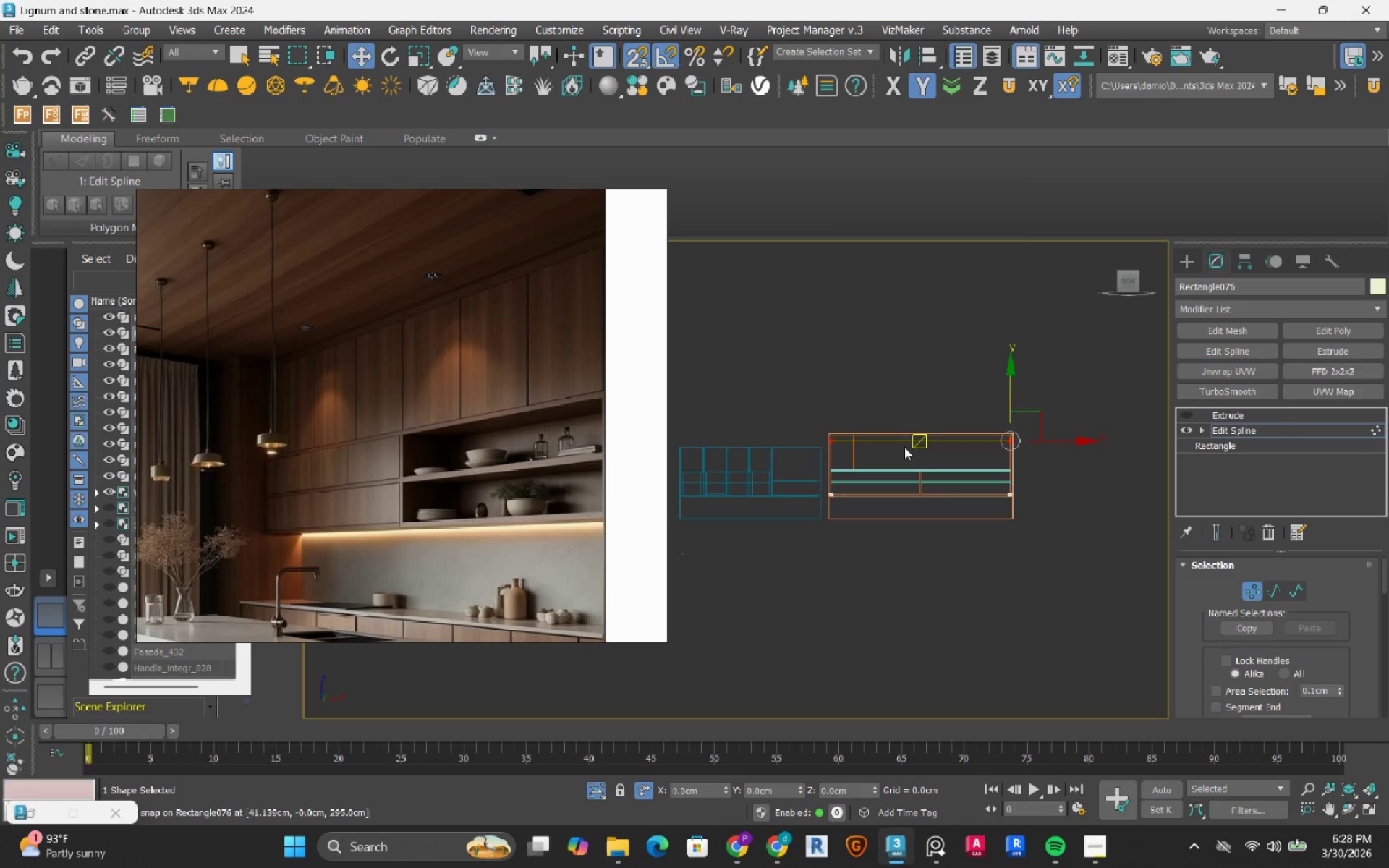 
scroll: coordinate [1074, 421], scroll_direction: up, amount: 8.0
 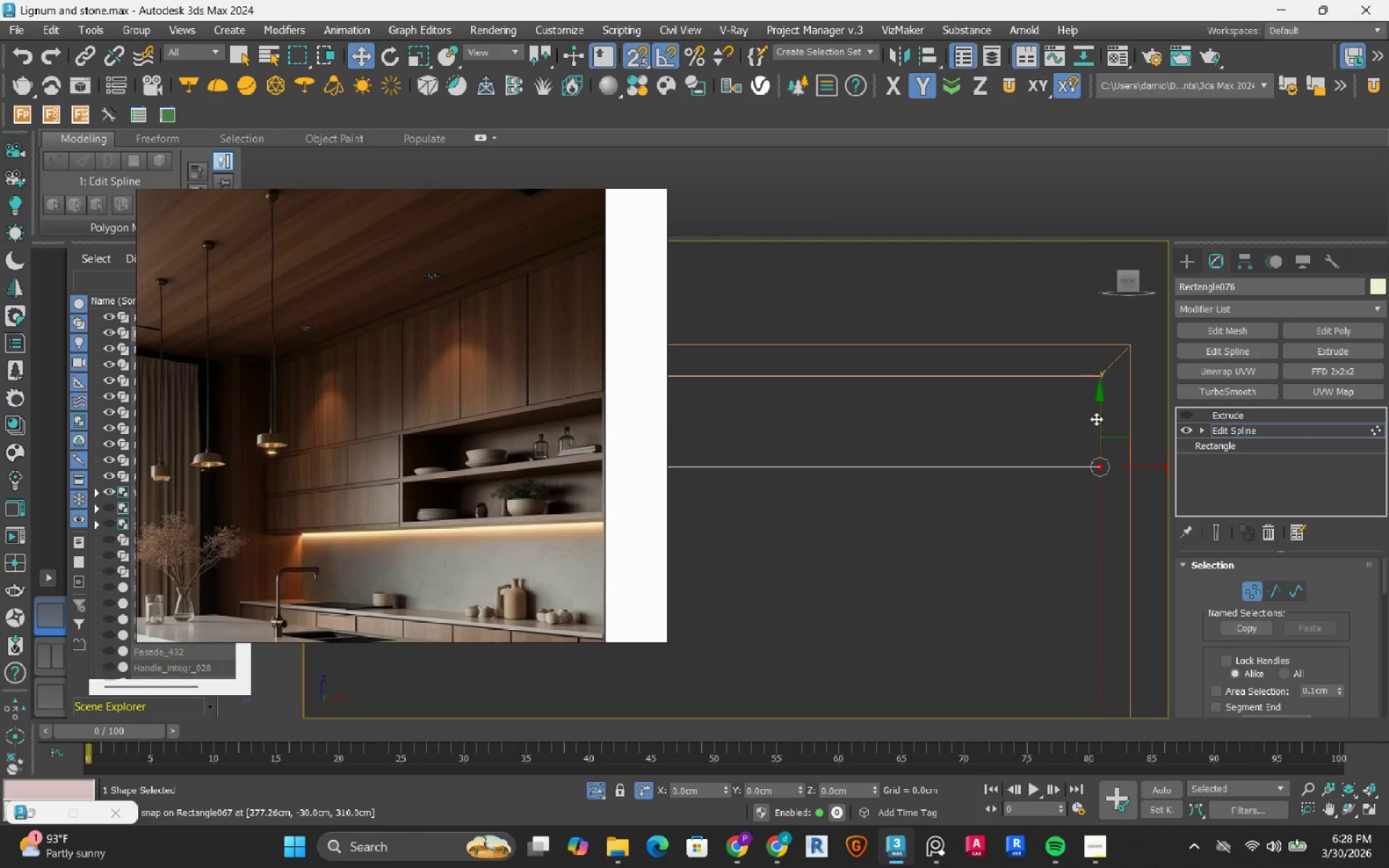 
left_click_drag(start_coordinate=[1096, 419], to_coordinate=[1109, 379])
 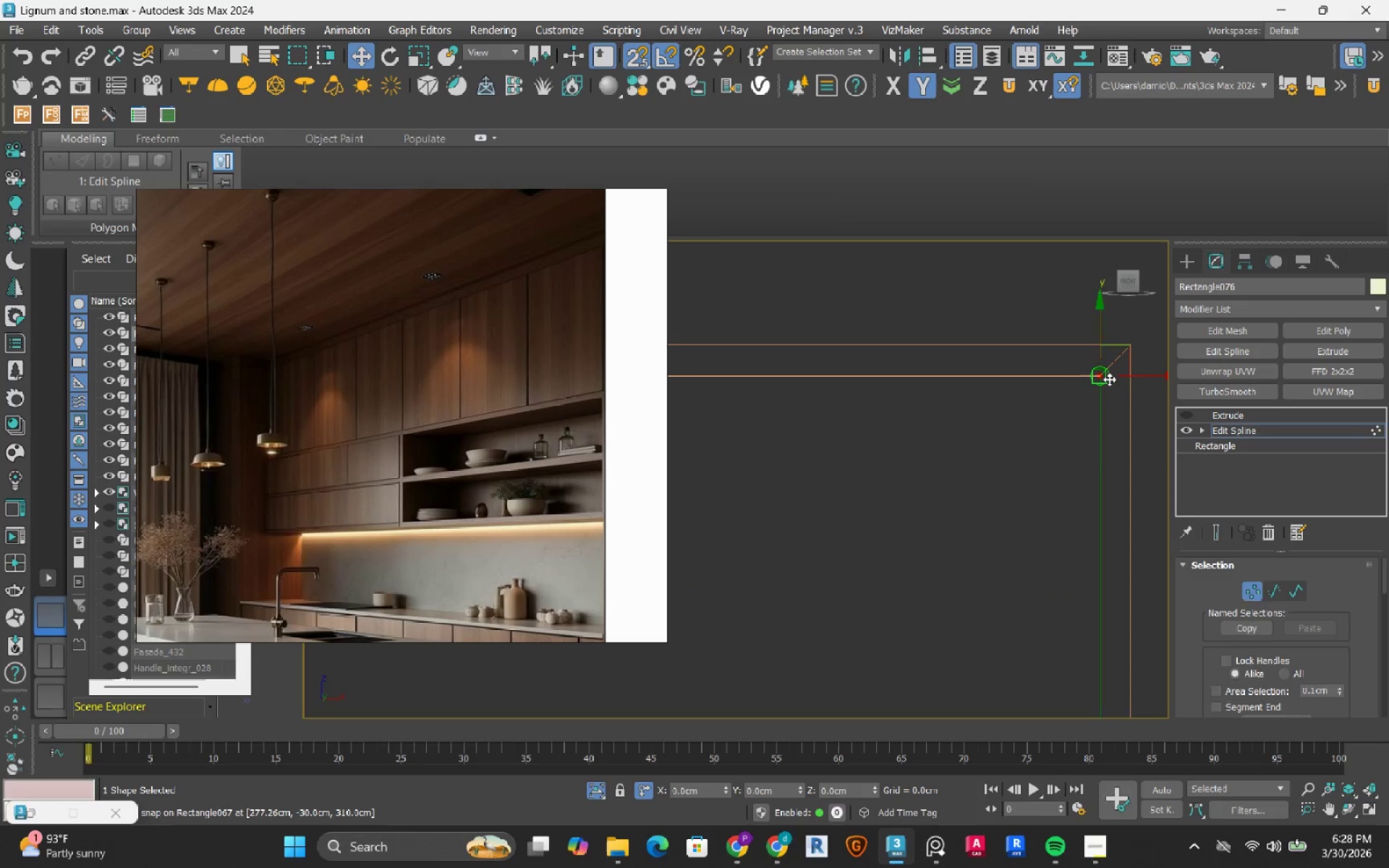 
key(1)
 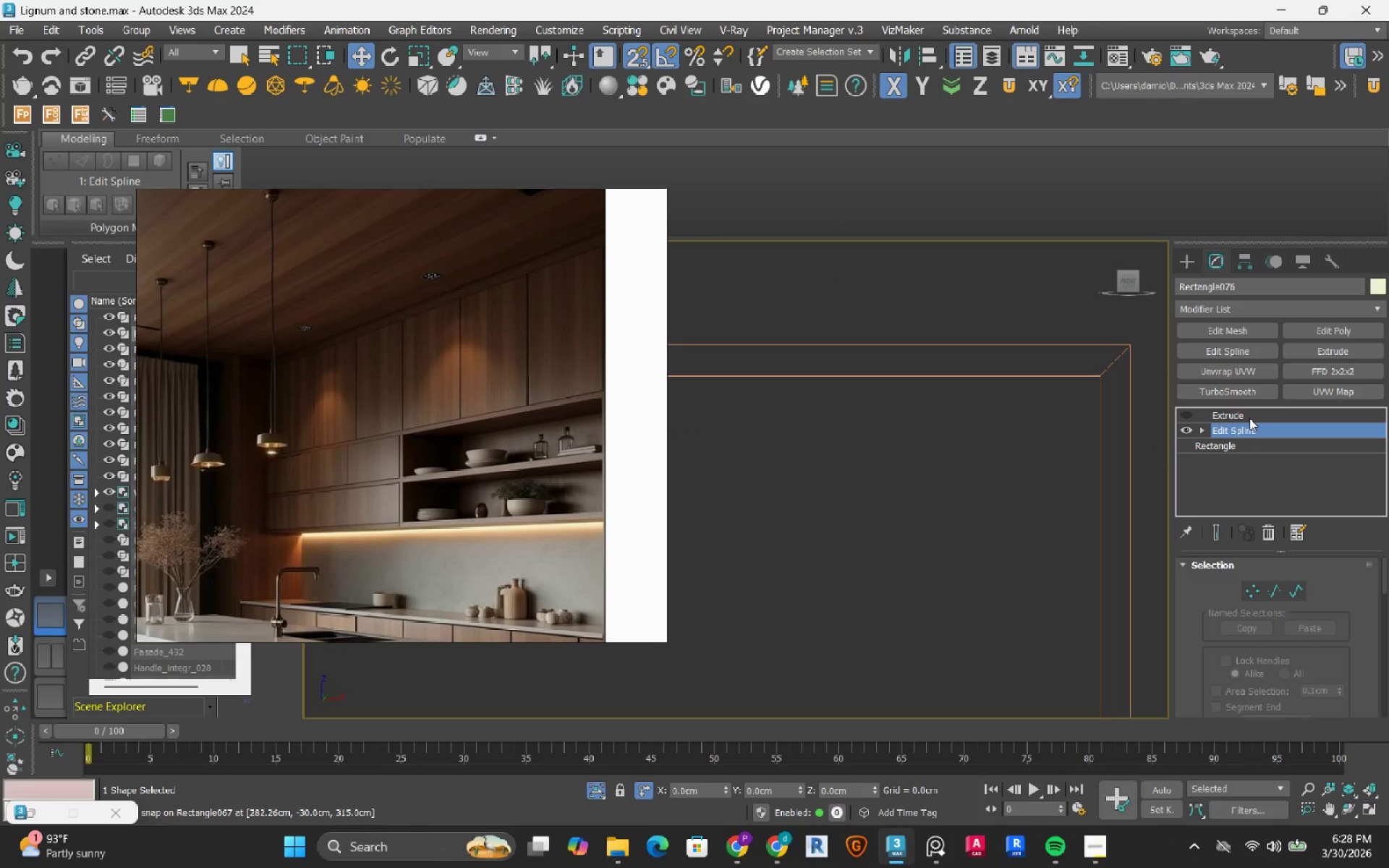 
left_click_drag(start_coordinate=[1249, 418], to_coordinate=[1244, 418])
 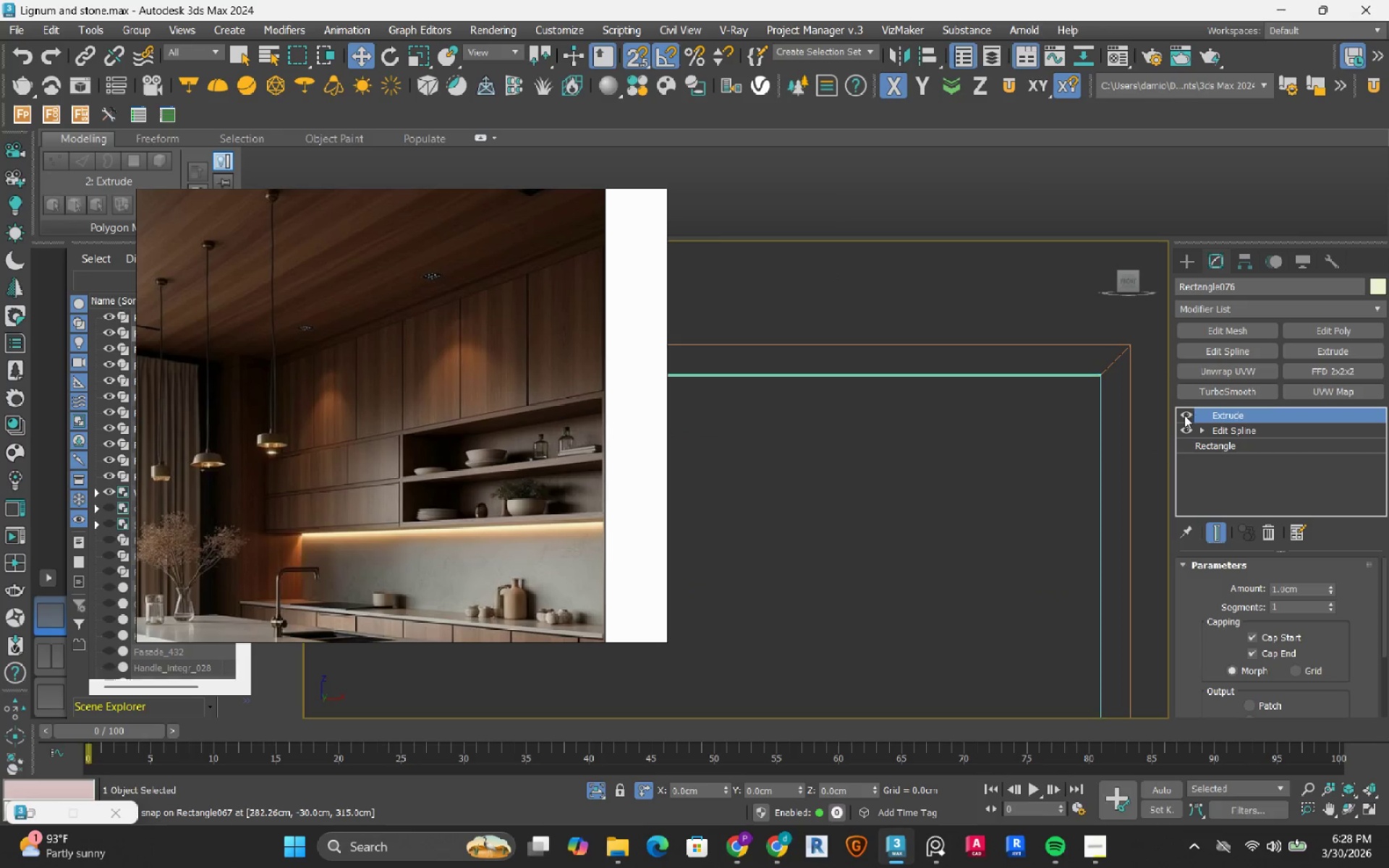 
double_click([1184, 415])
 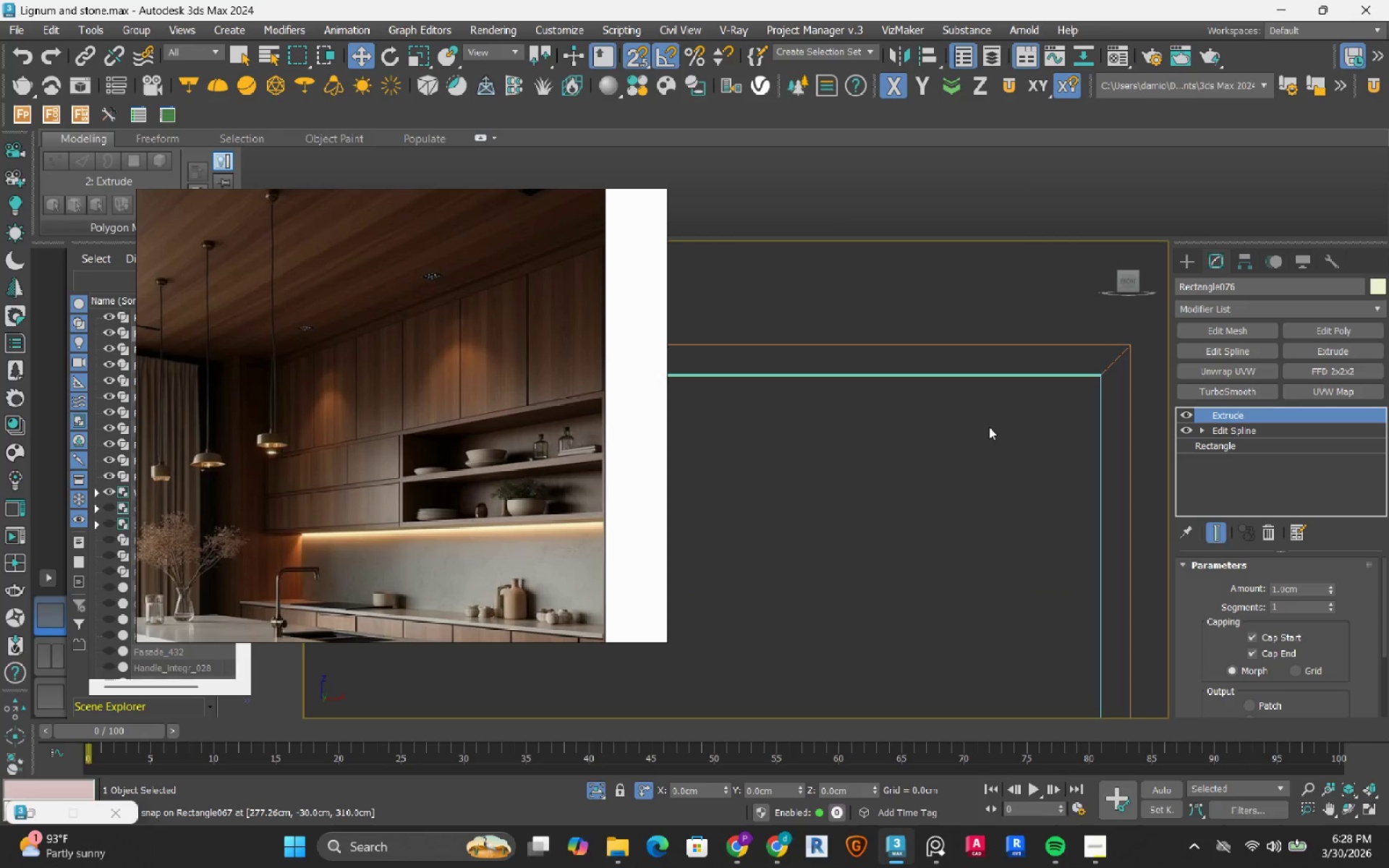 
scroll: coordinate [1055, 348], scroll_direction: down, amount: 9.0